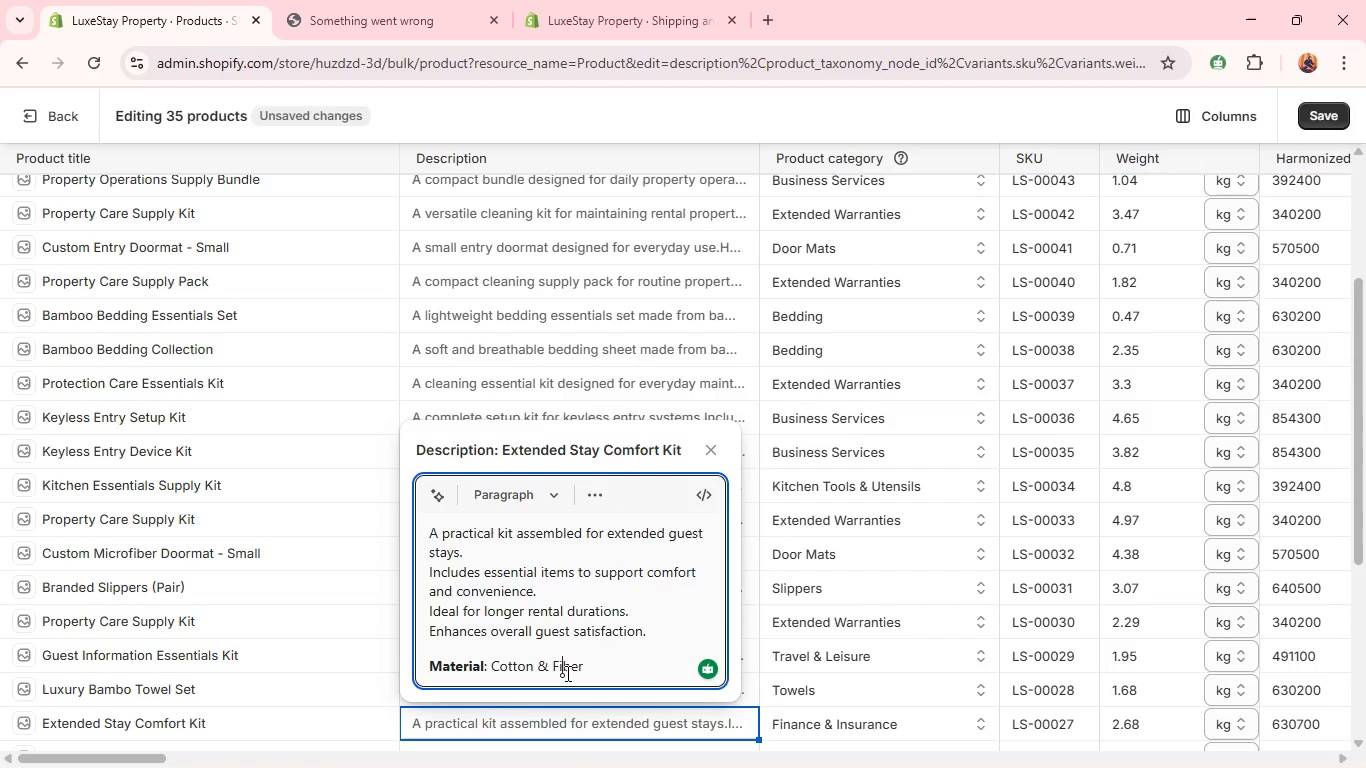 
double_click([566, 673])
 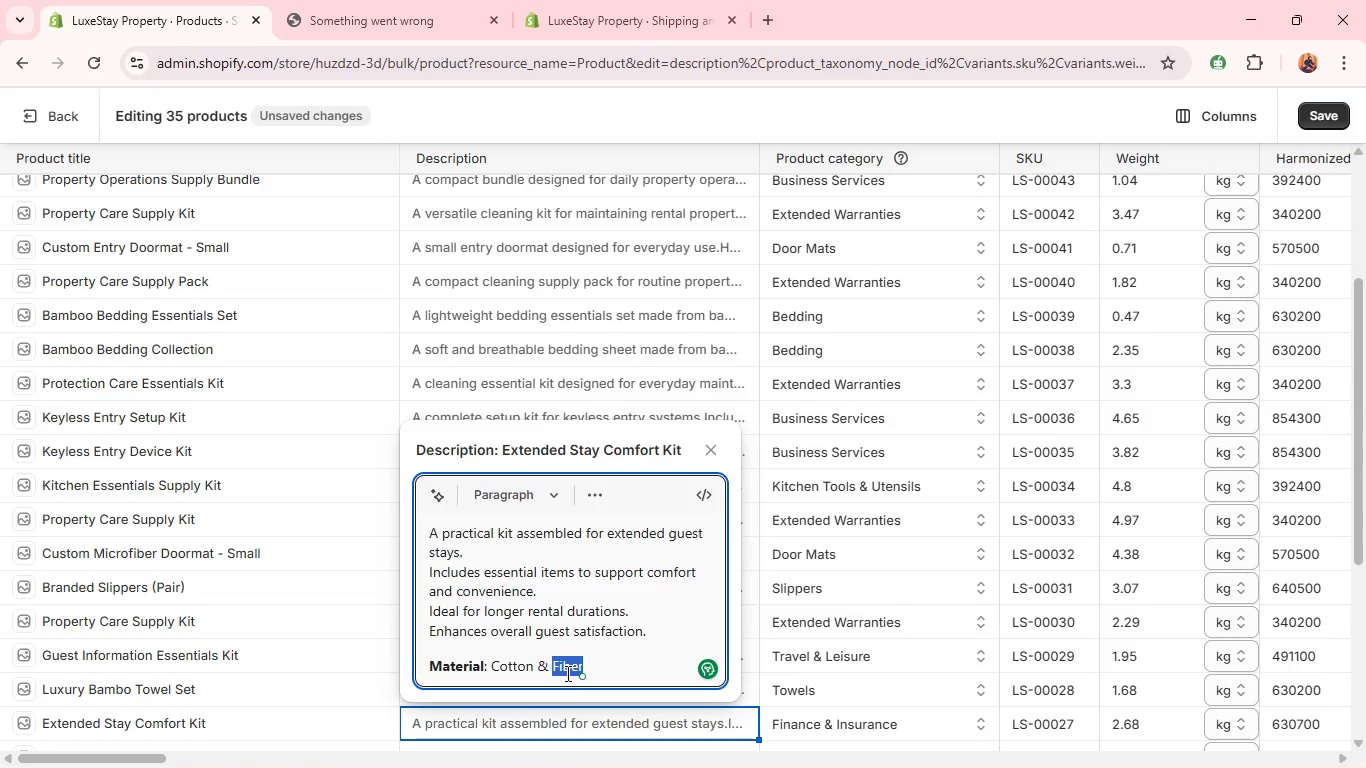 
type(Fabric)
 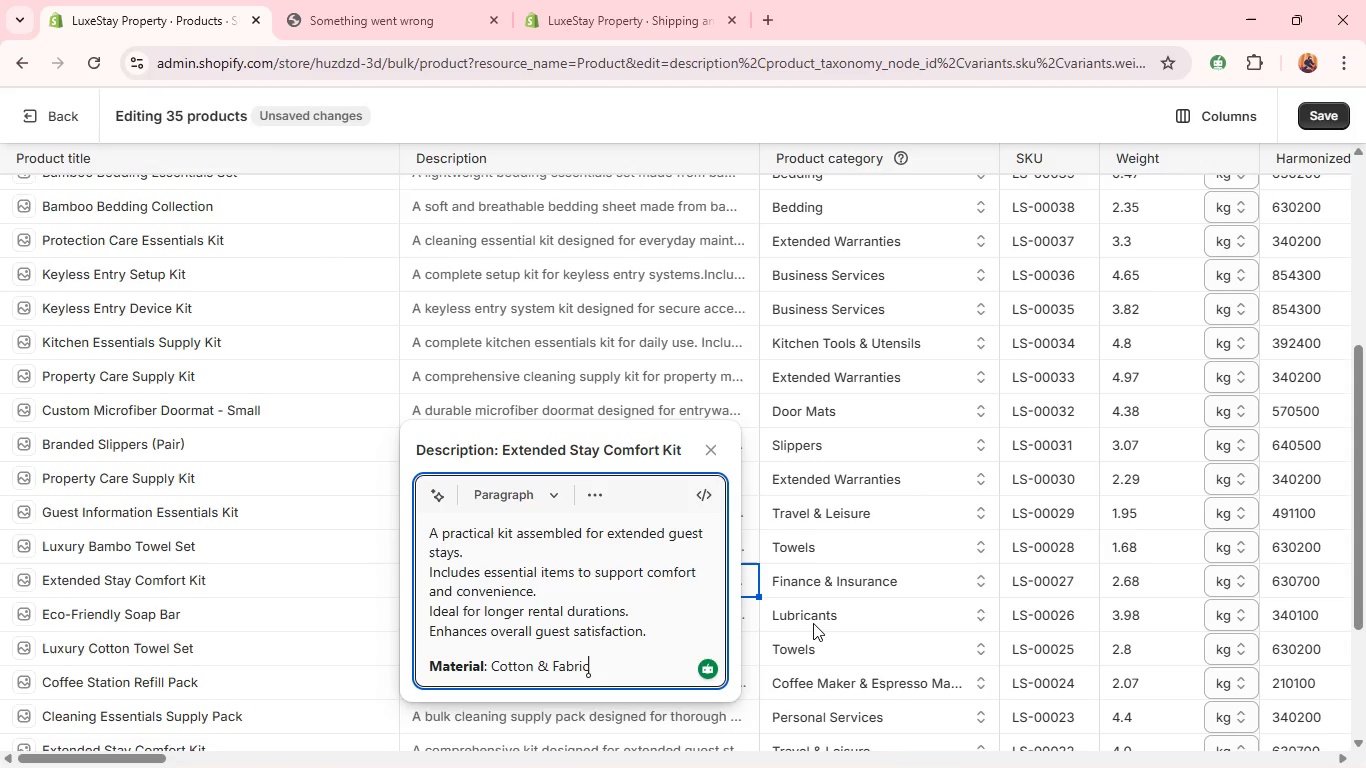 
wait(11.55)
 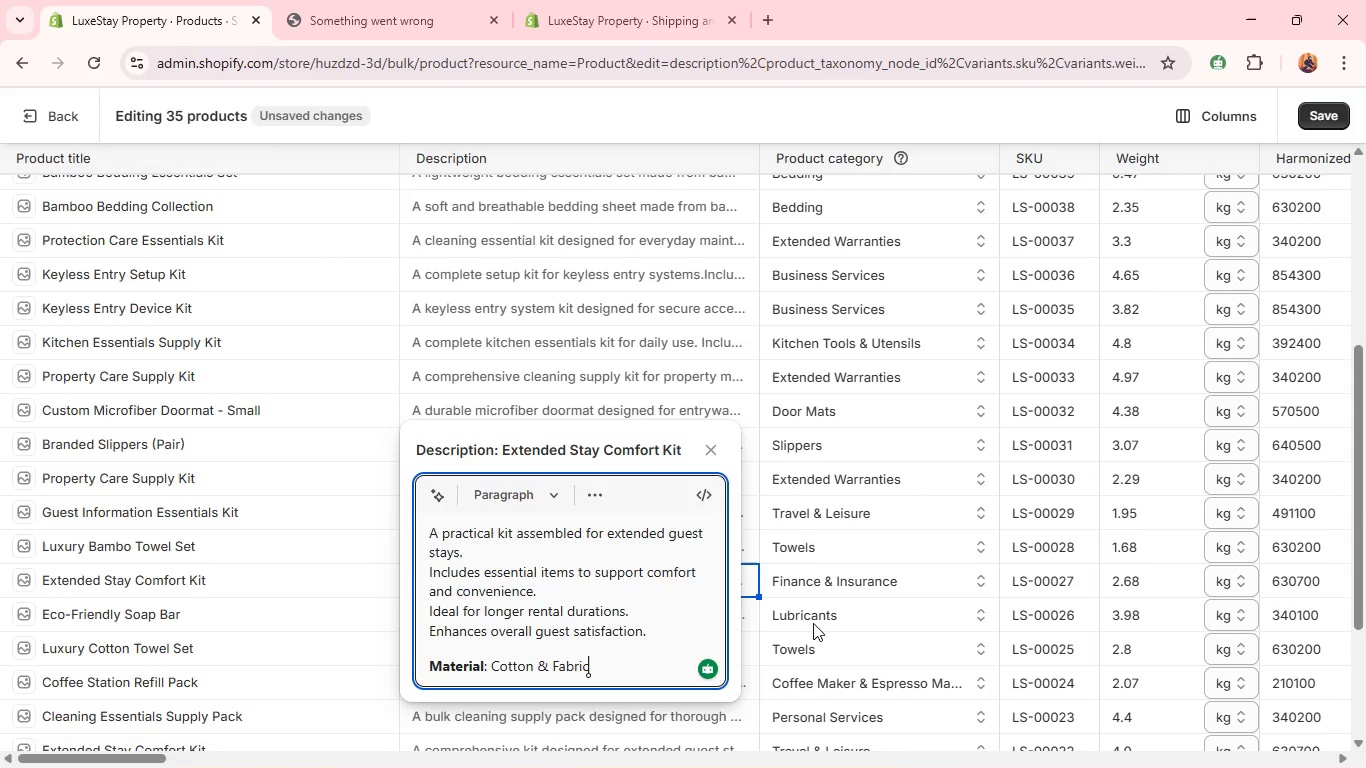 
double_click([662, 403])
 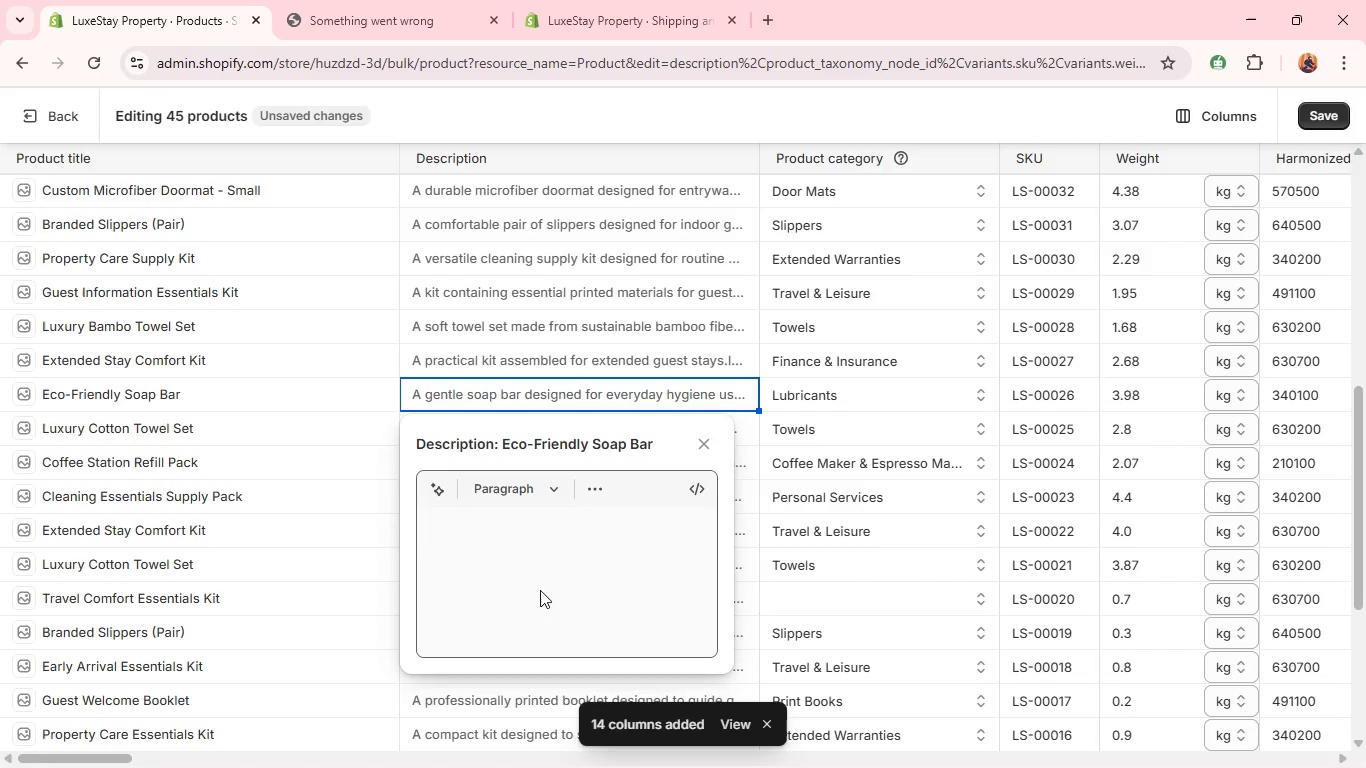 
wait(5.55)
 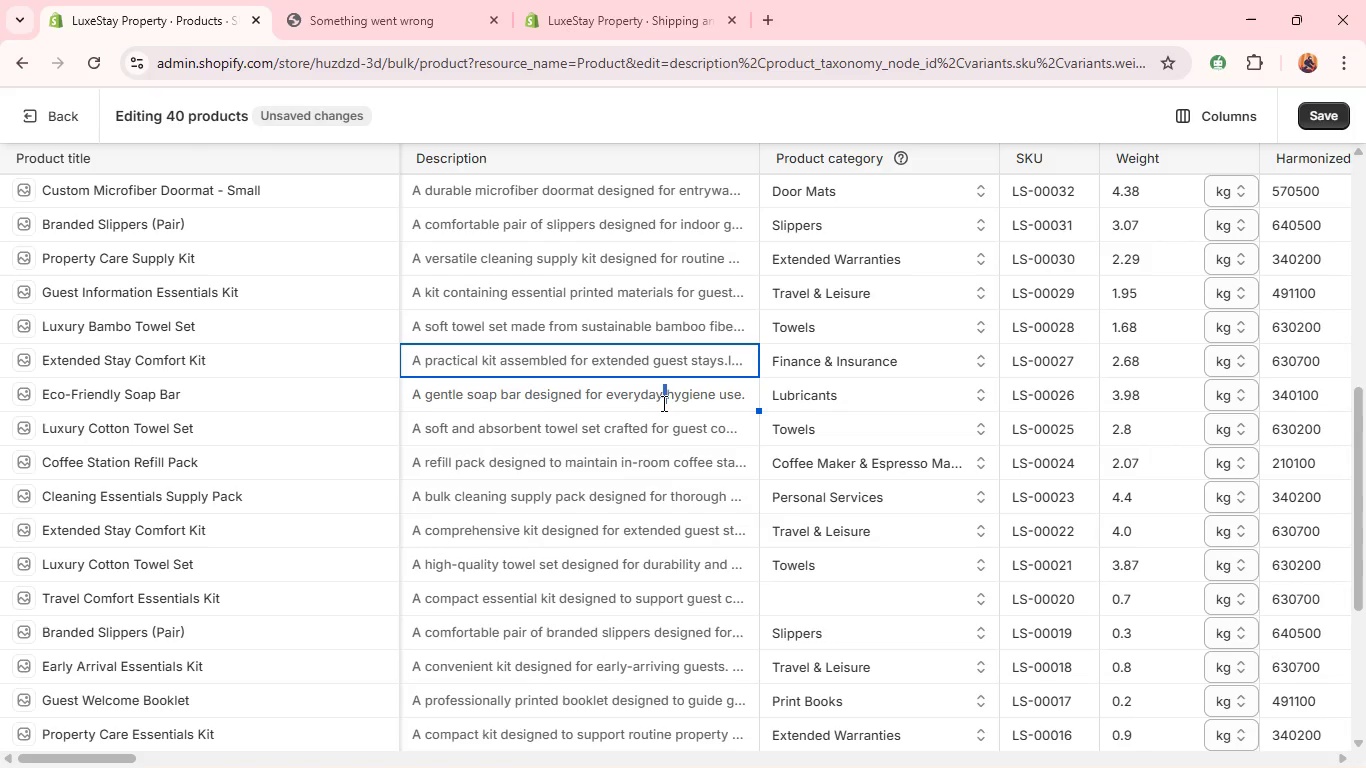 
left_click([519, 676])
 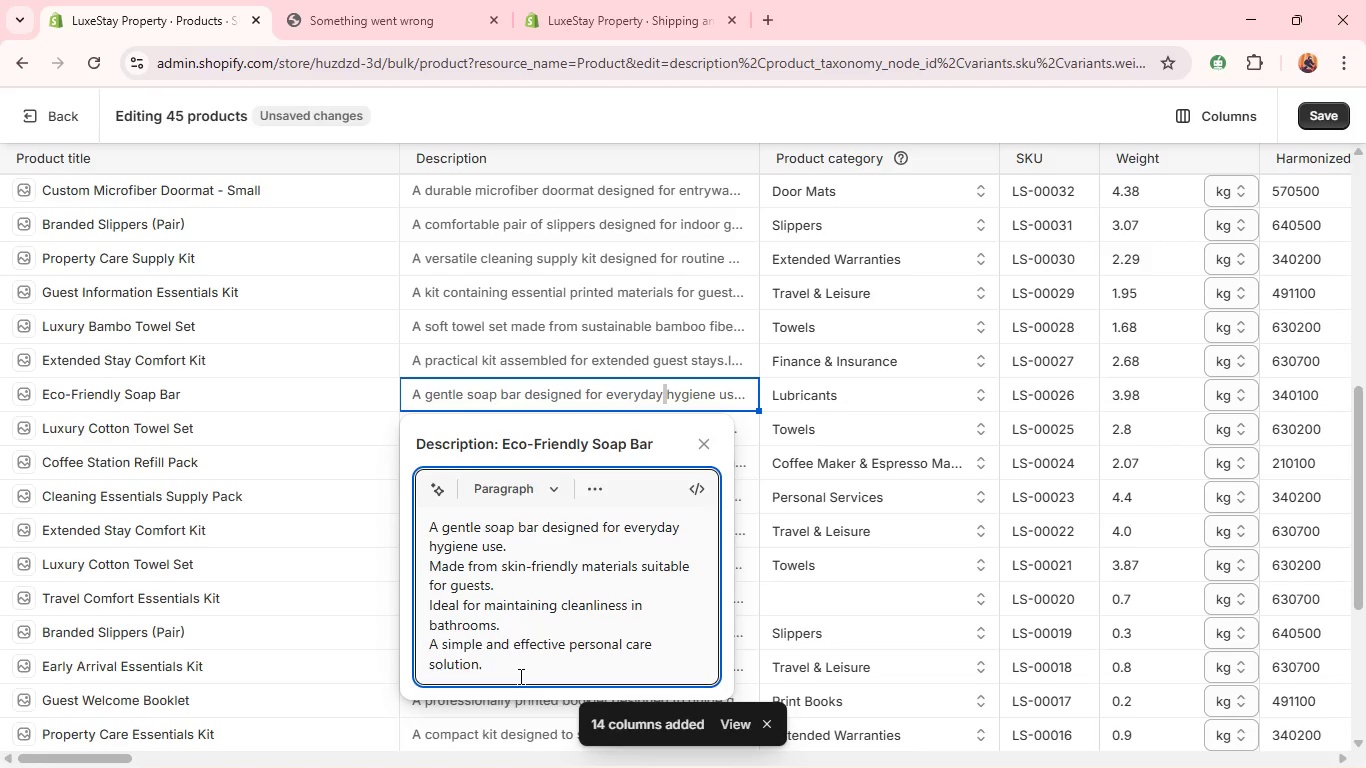 
key(Enter)
 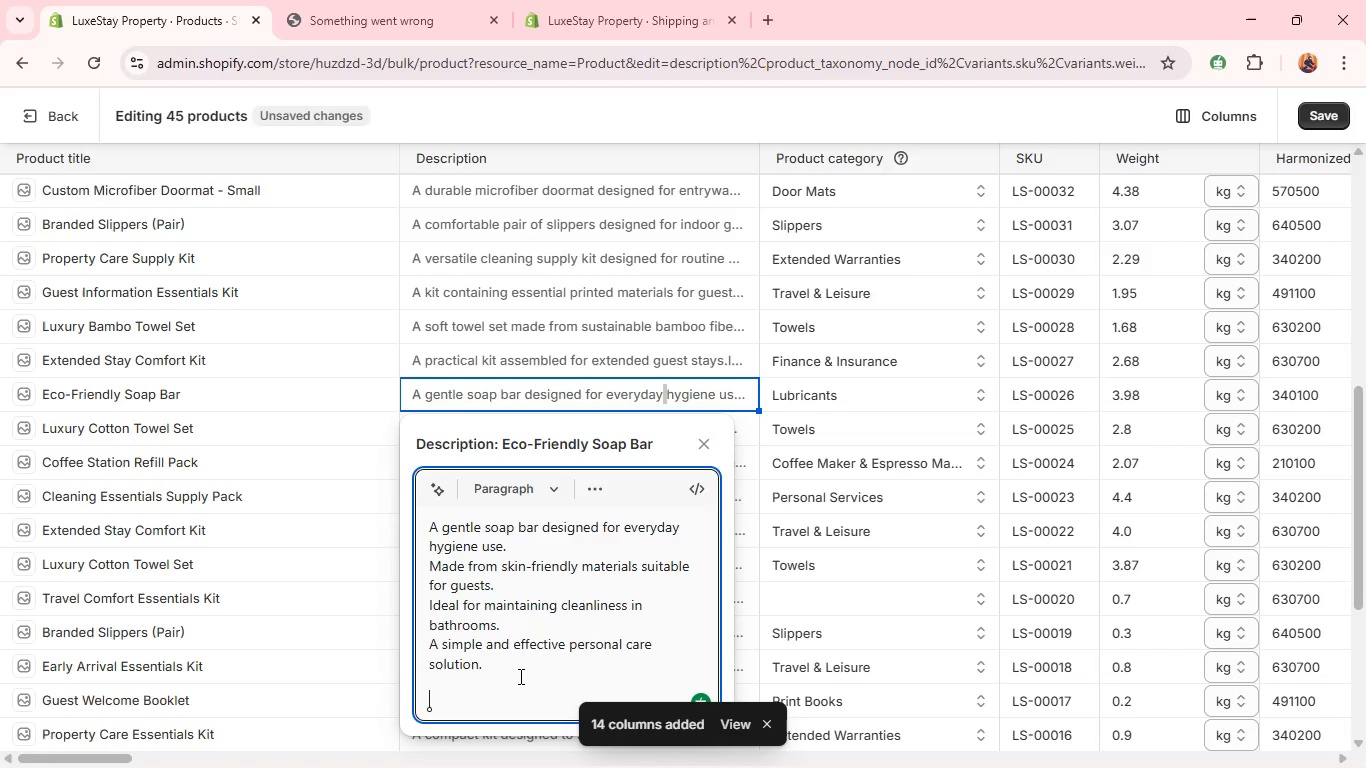 
key(Control+V)
 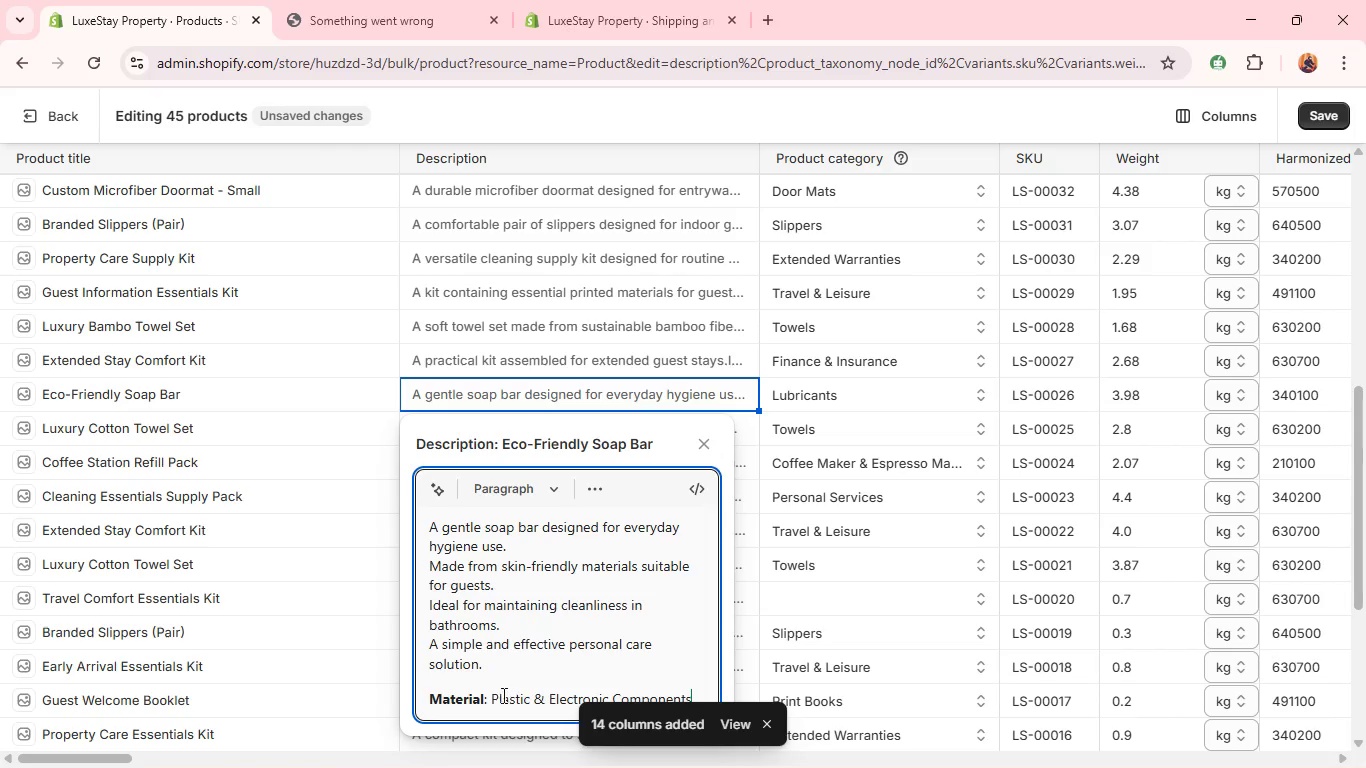 
left_click_drag(start_coordinate=[491, 696], to_coordinate=[668, 684])
 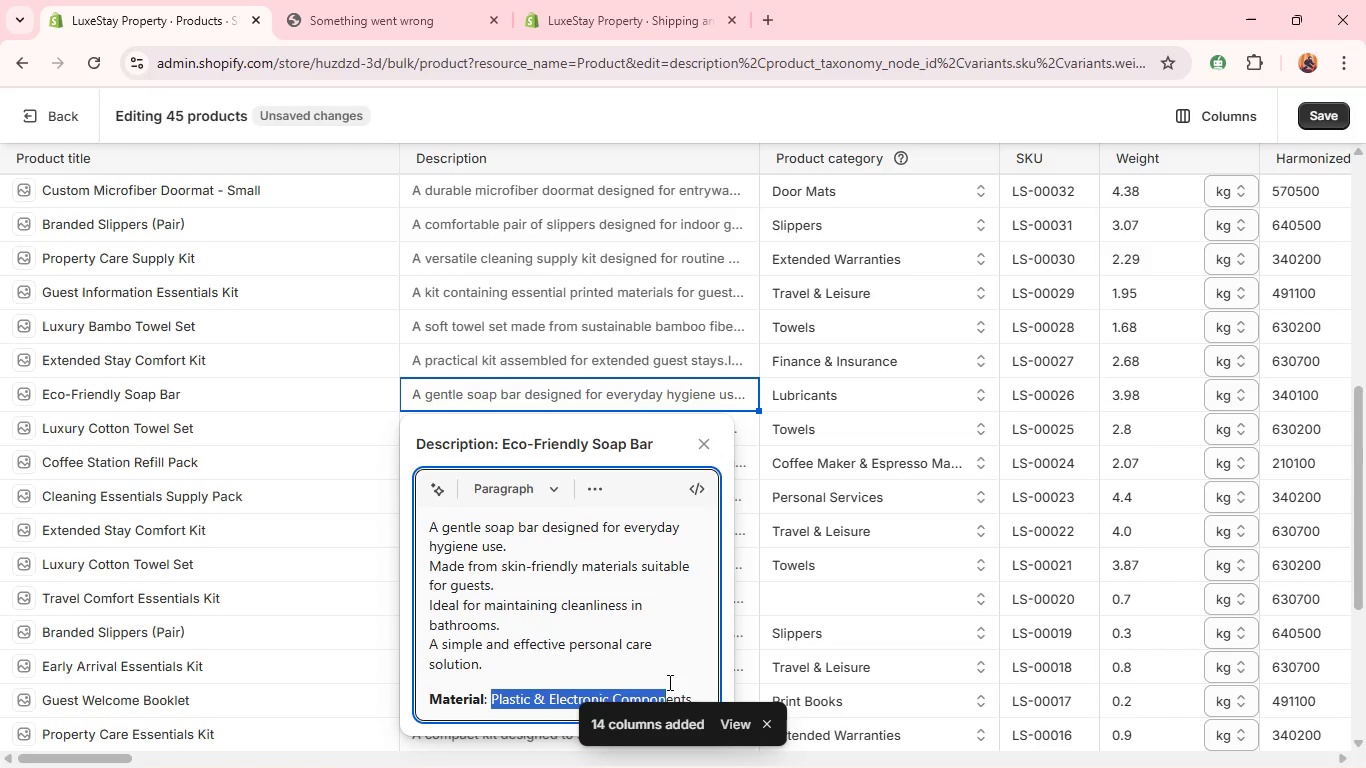 
type(Vegetable Oil)
 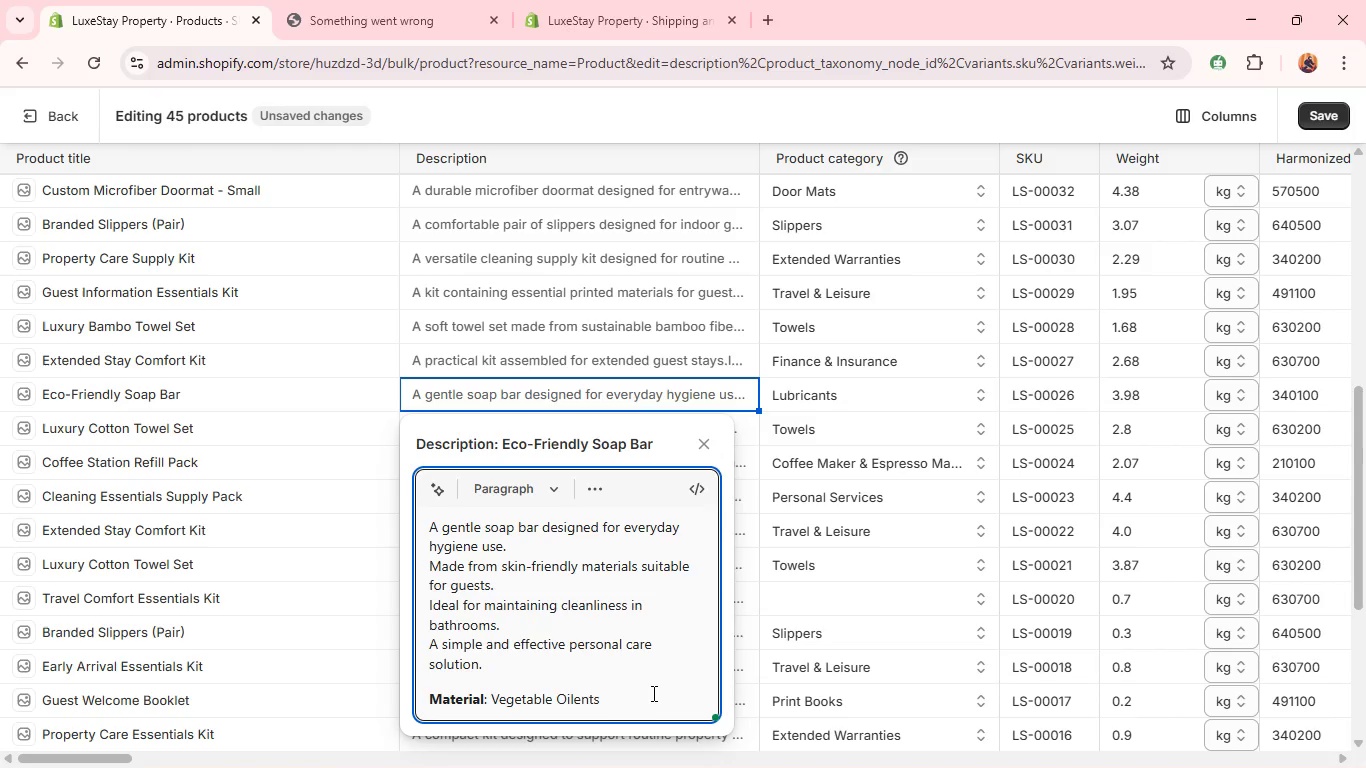 
left_click([640, 698])
 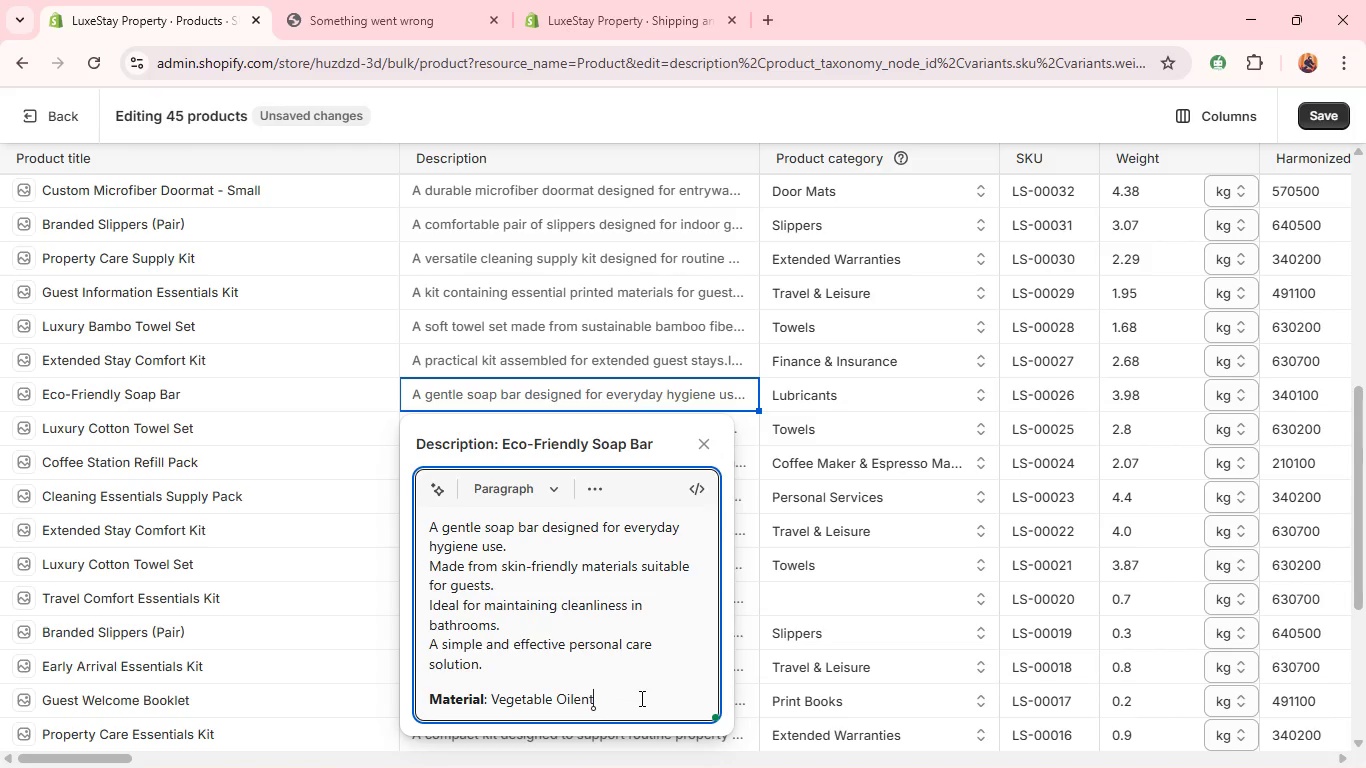 
key(Backspace)
 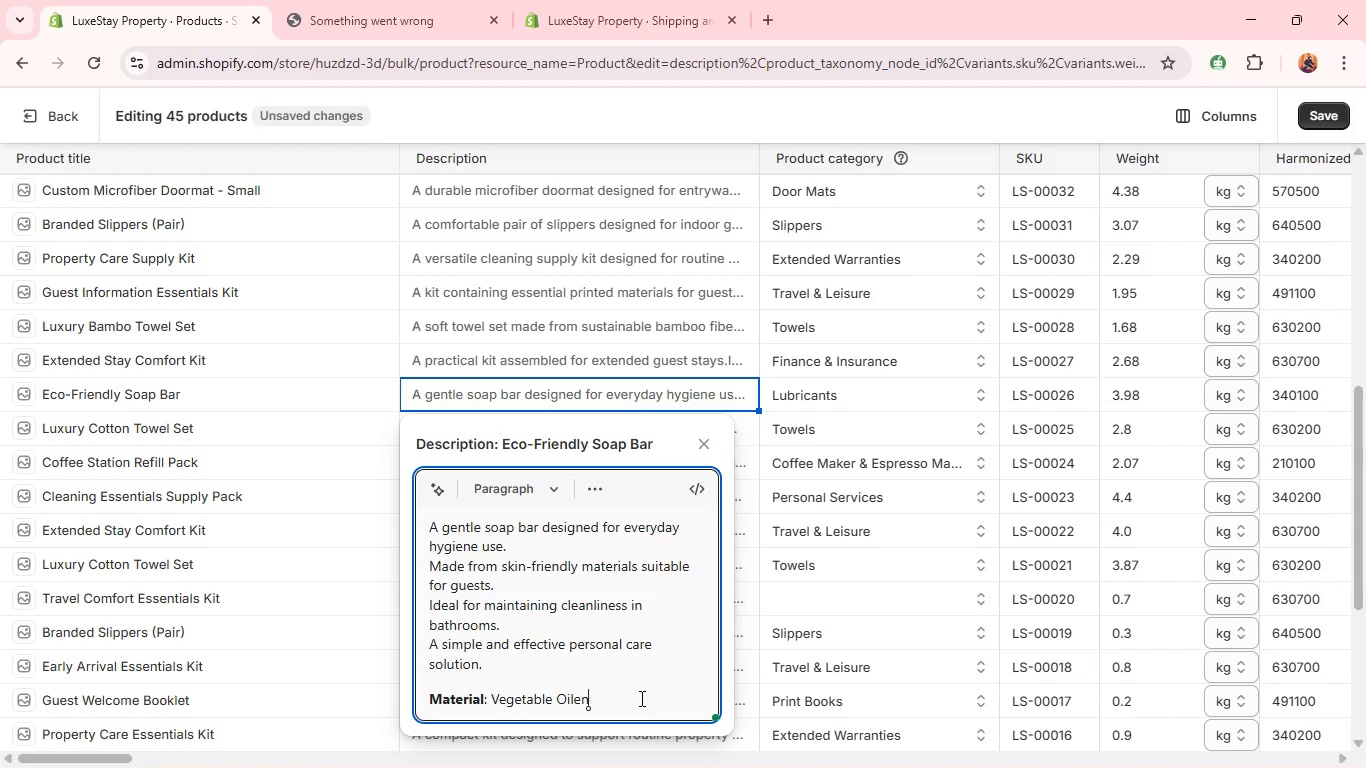 
key(Backspace)
 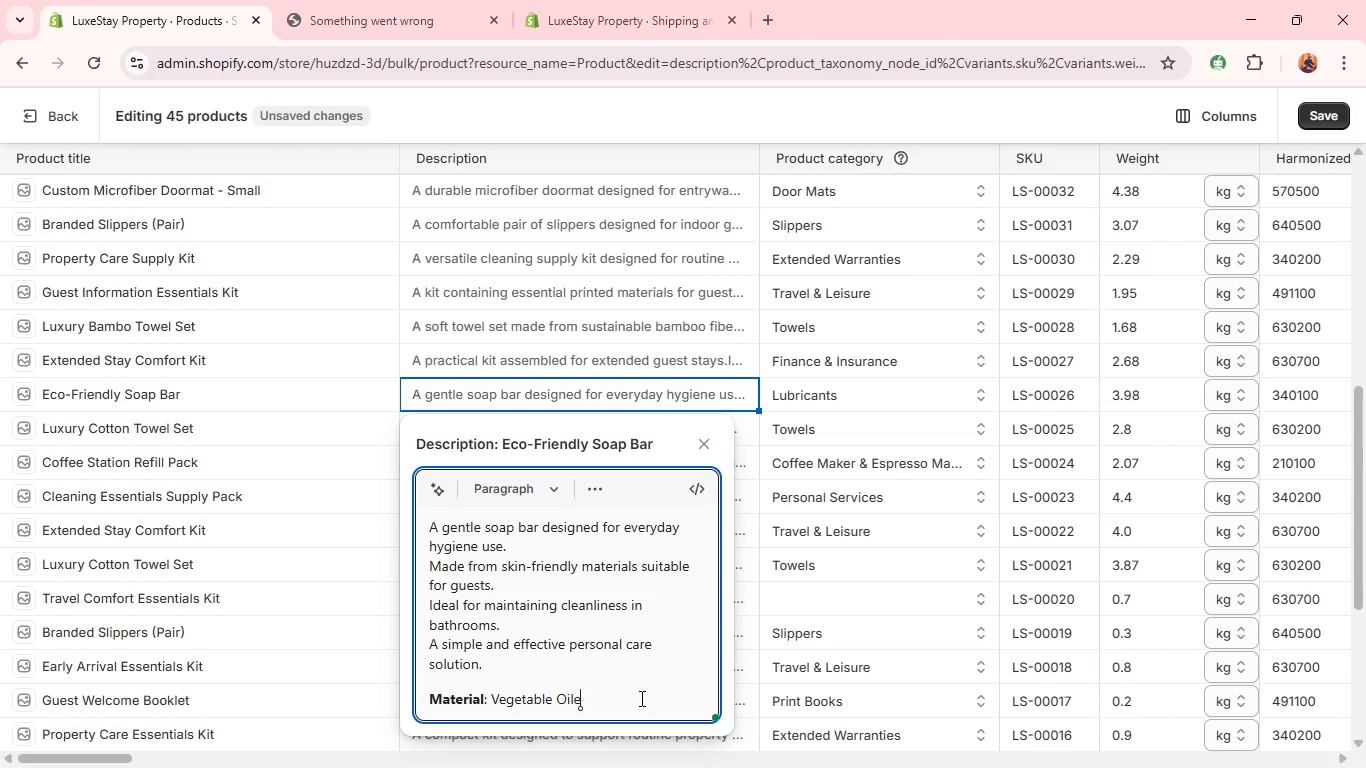 
key(Backspace)
 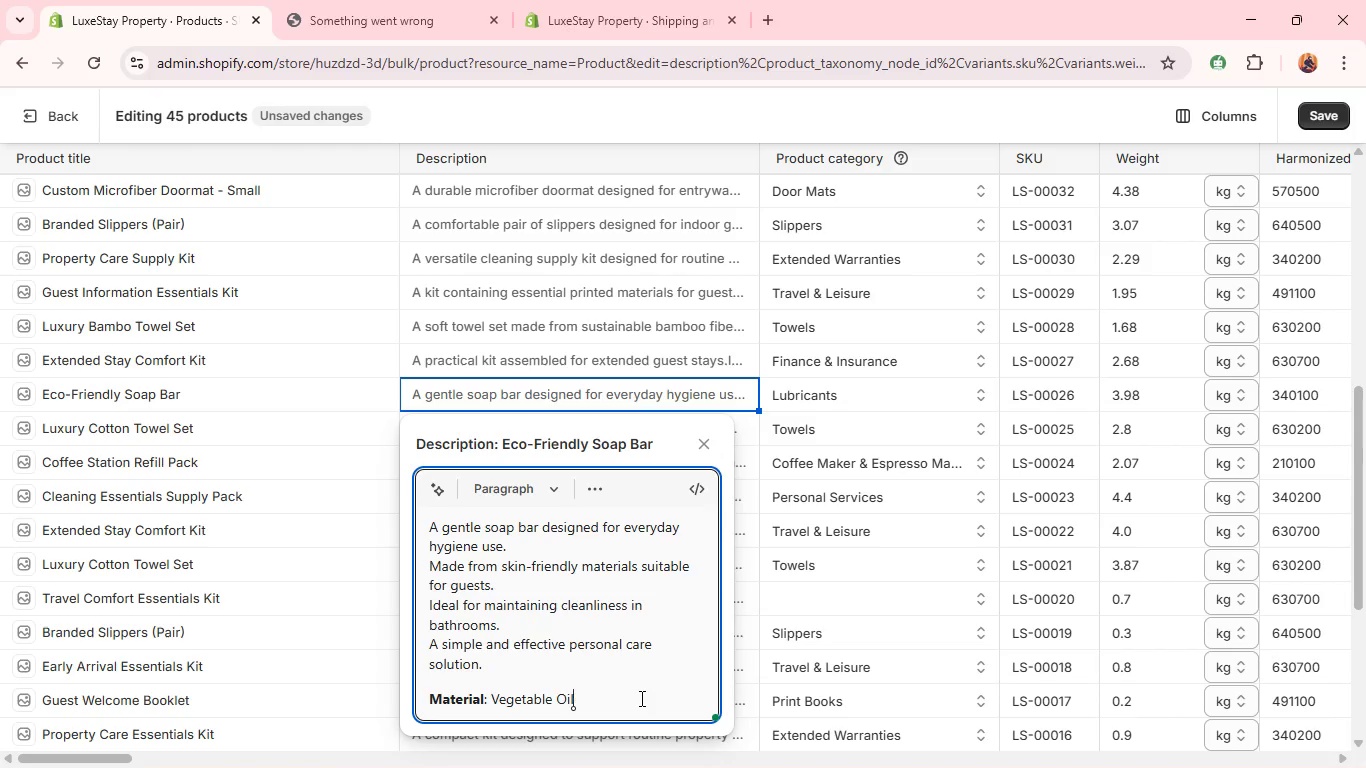 
key(Backspace)
 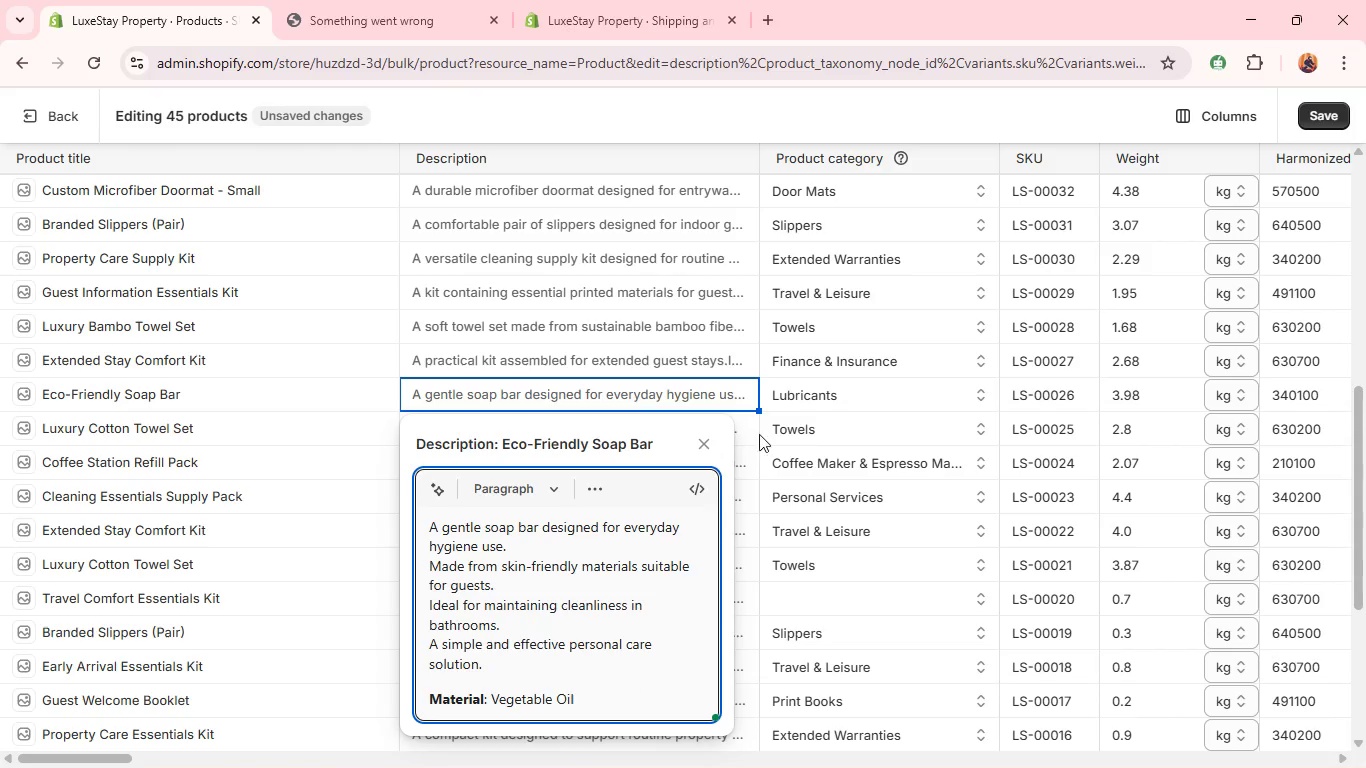 
left_click([746, 429])
 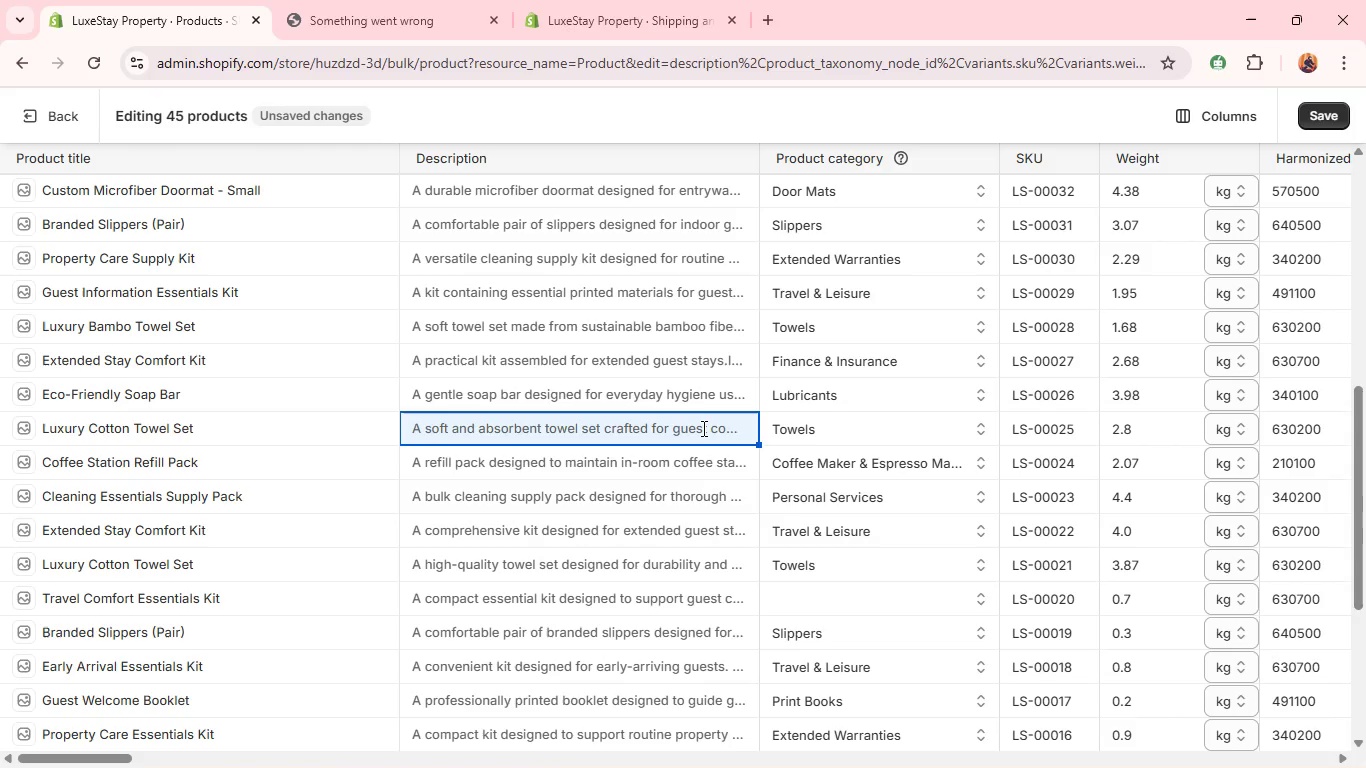 
double_click([702, 428])
 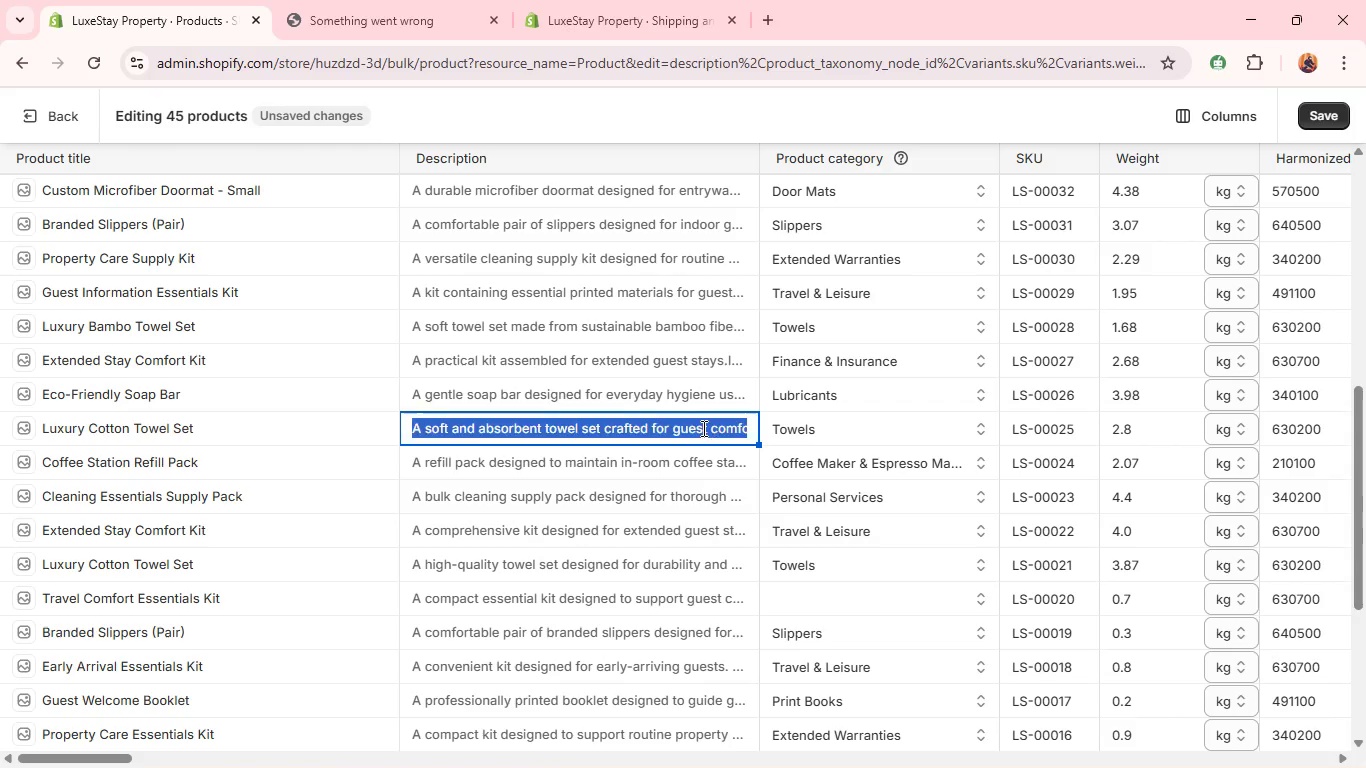 
triple_click([702, 428])
 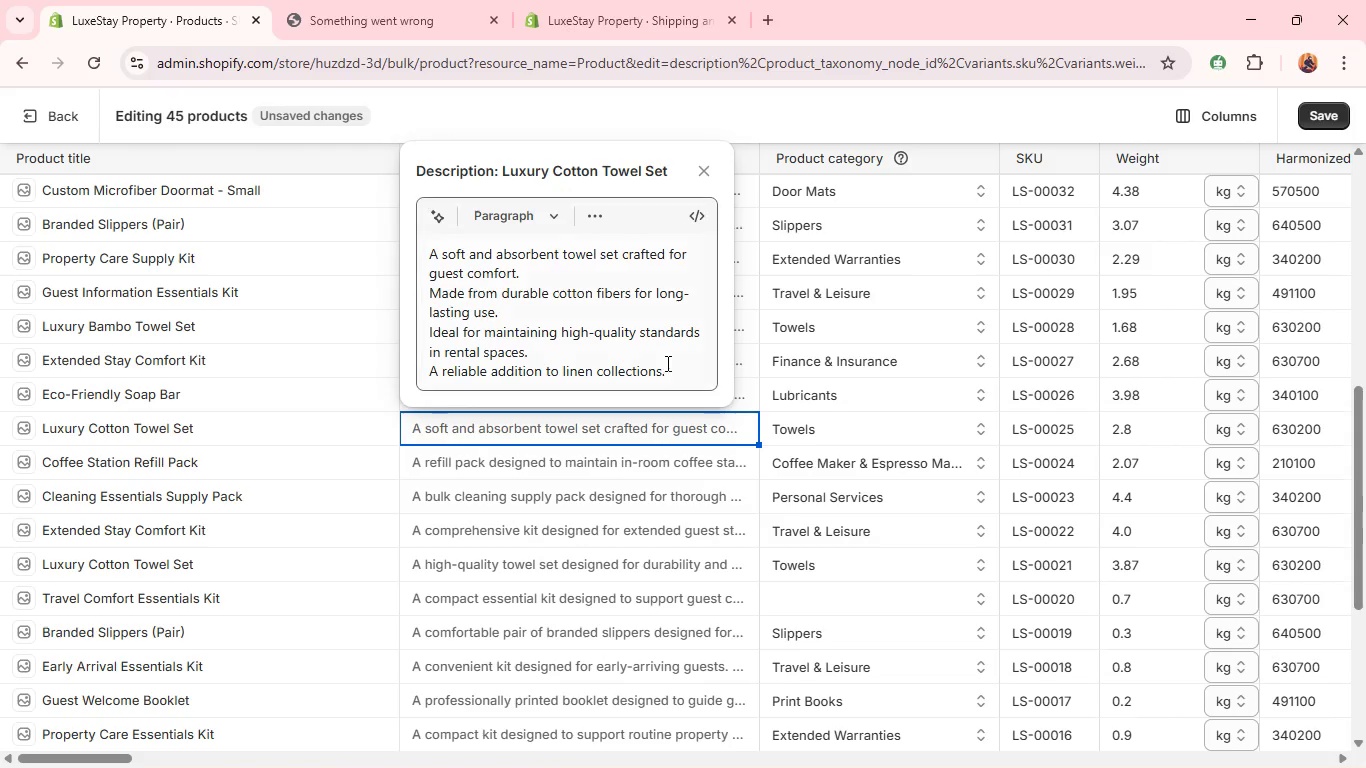 
left_click([666, 361])
 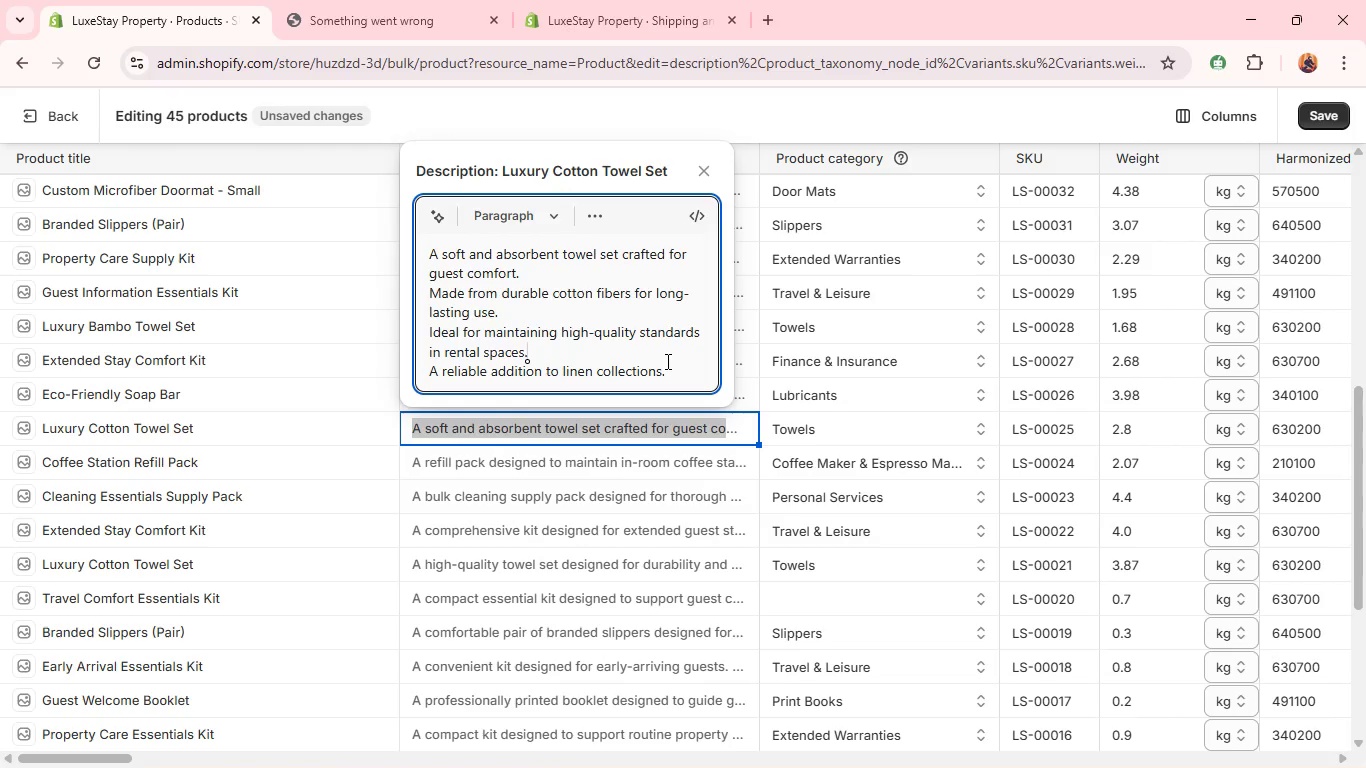 
key(Enter)
 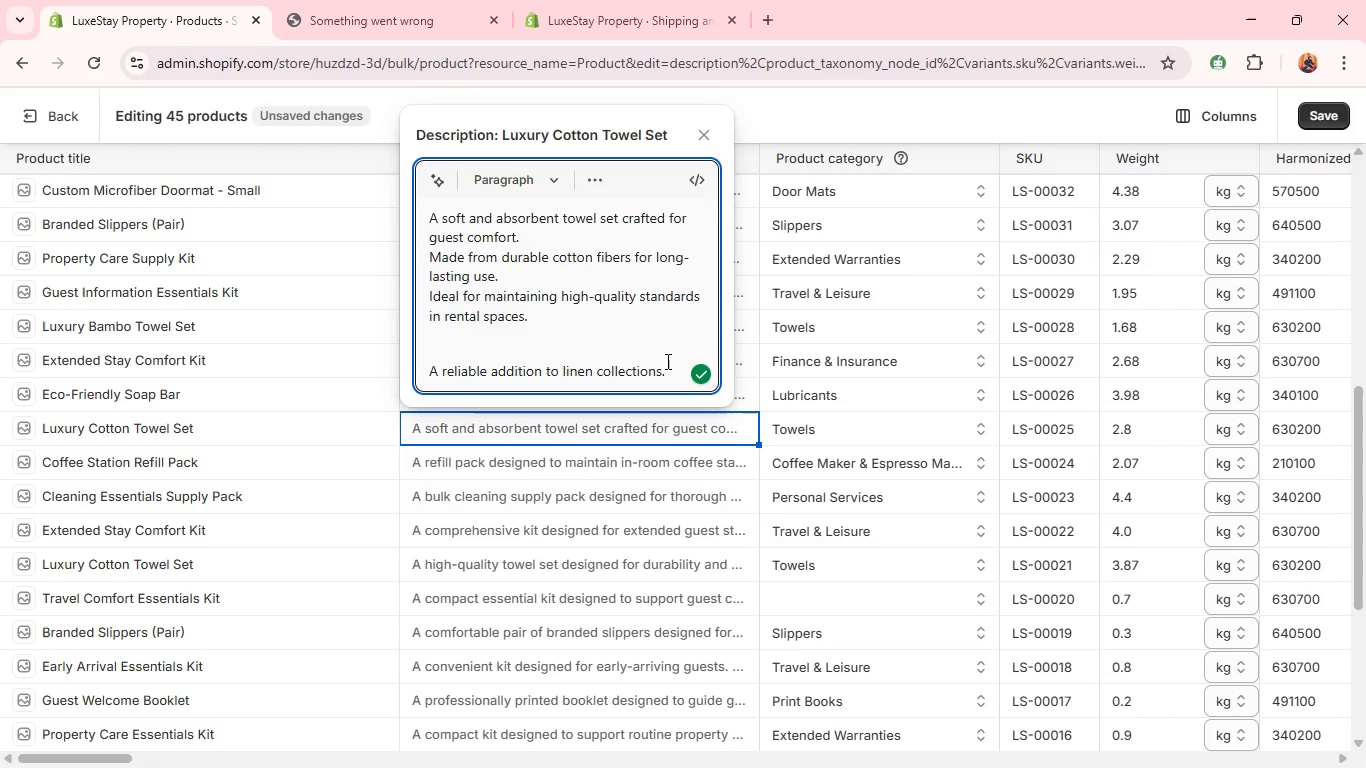 
key(Control+Z)
 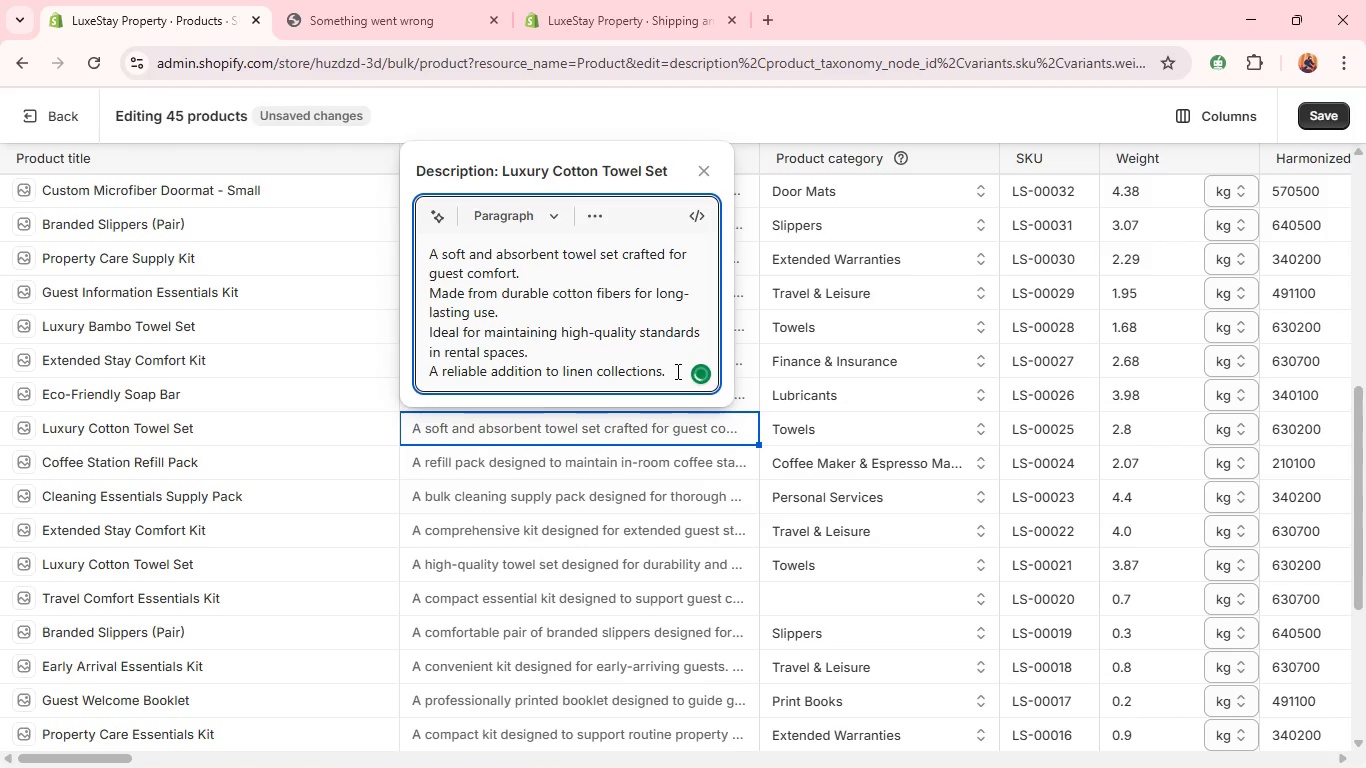 
left_click([676, 371])
 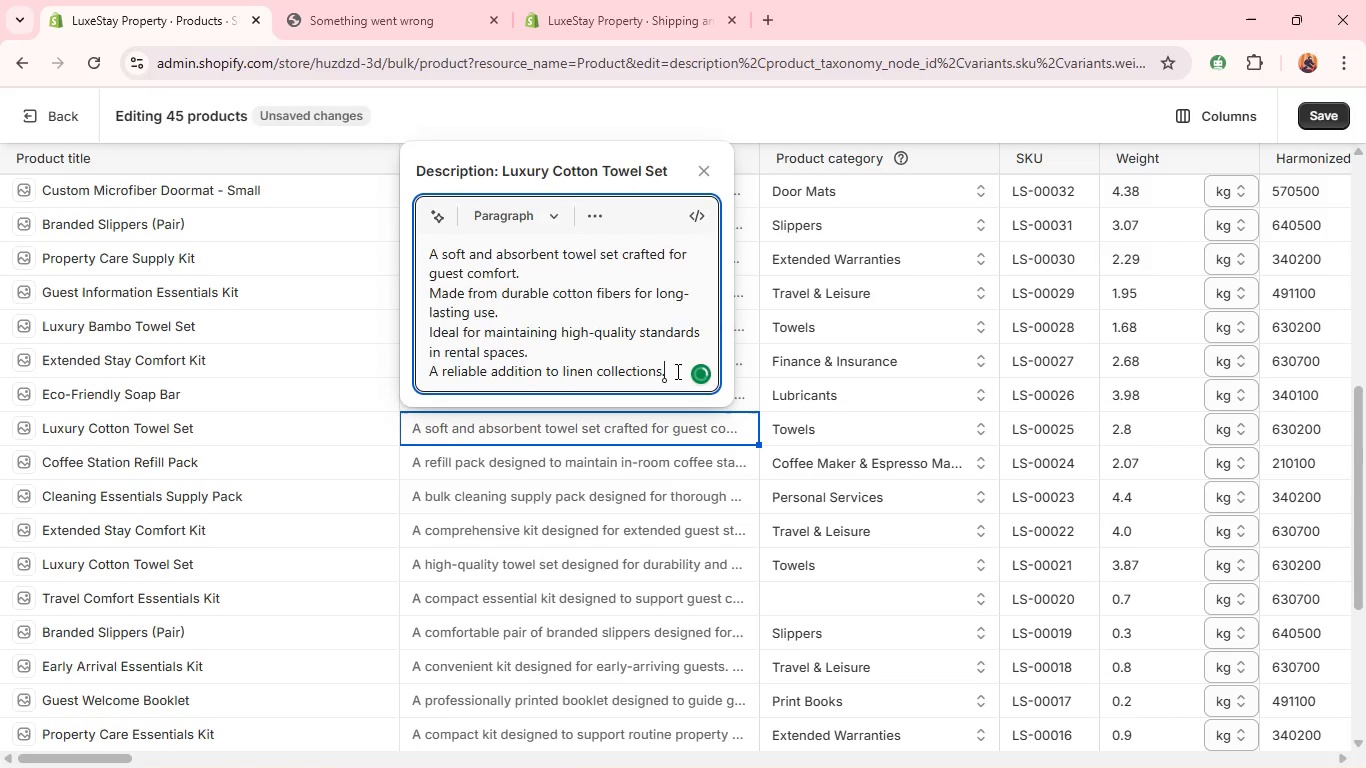 
key(Enter)
 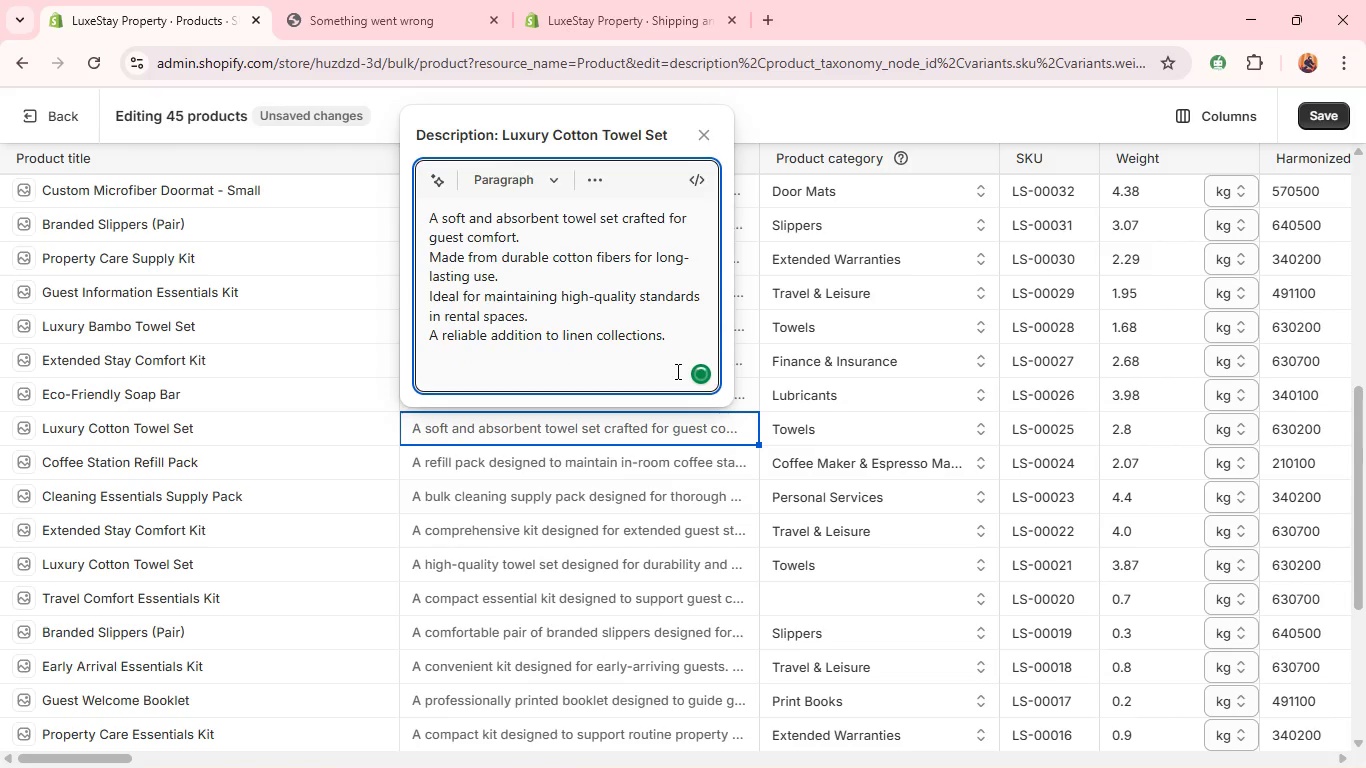 
key(Control+V)
 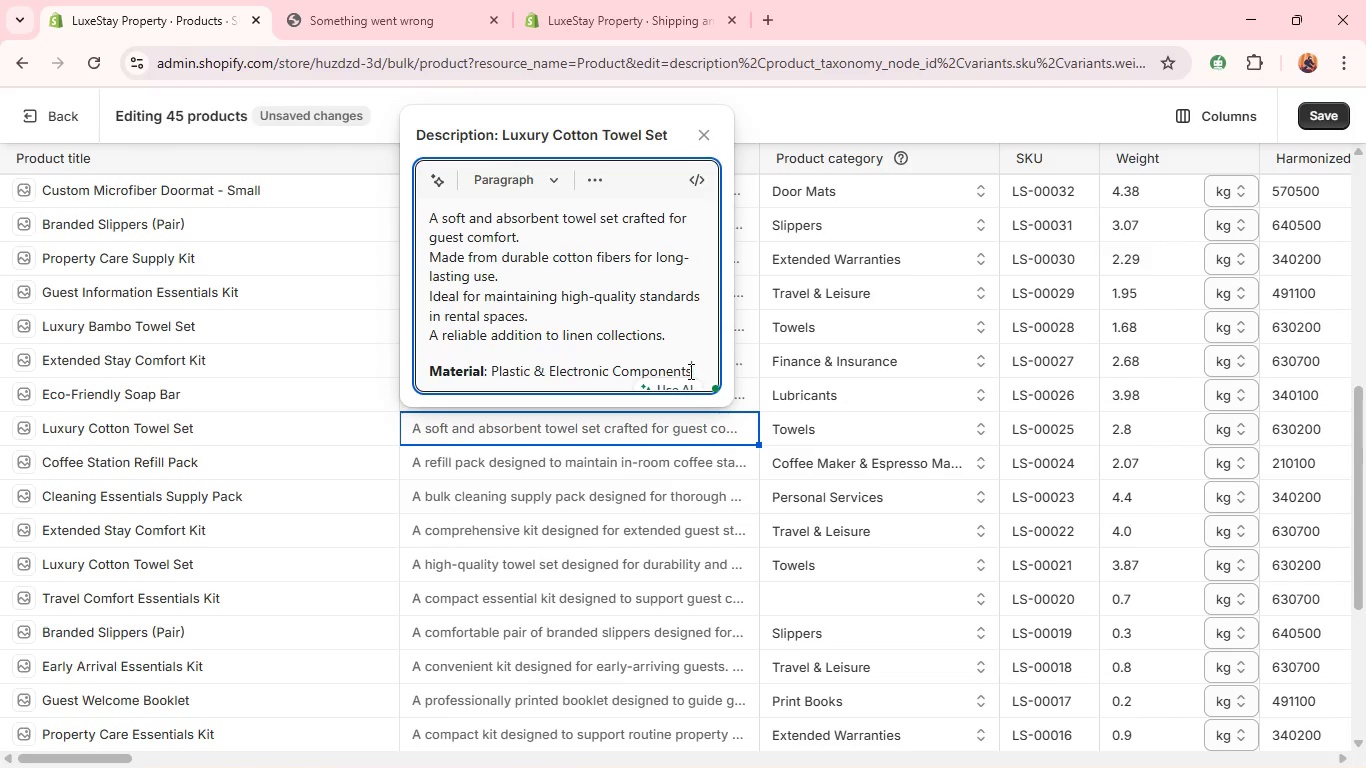 
left_click_drag(start_coordinate=[692, 372], to_coordinate=[677, 369])
 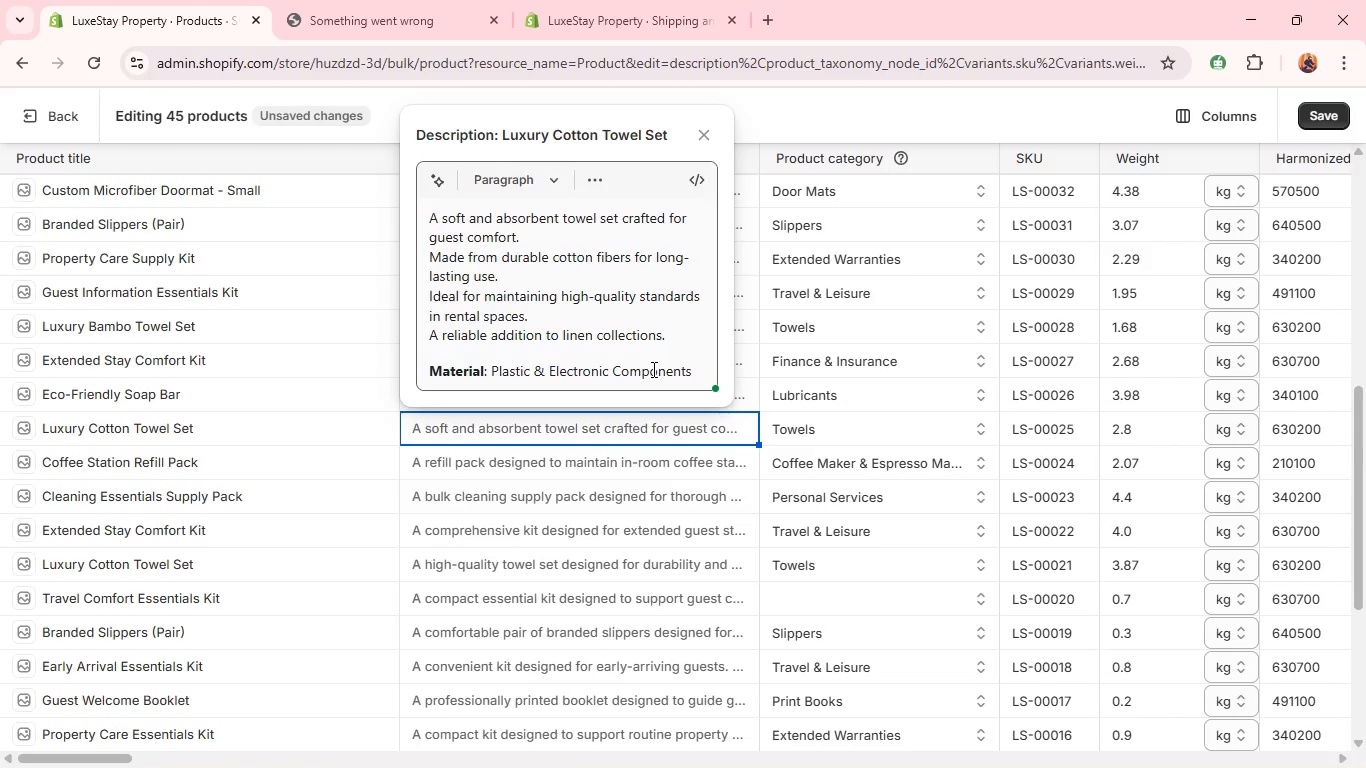 
double_click([652, 369])
 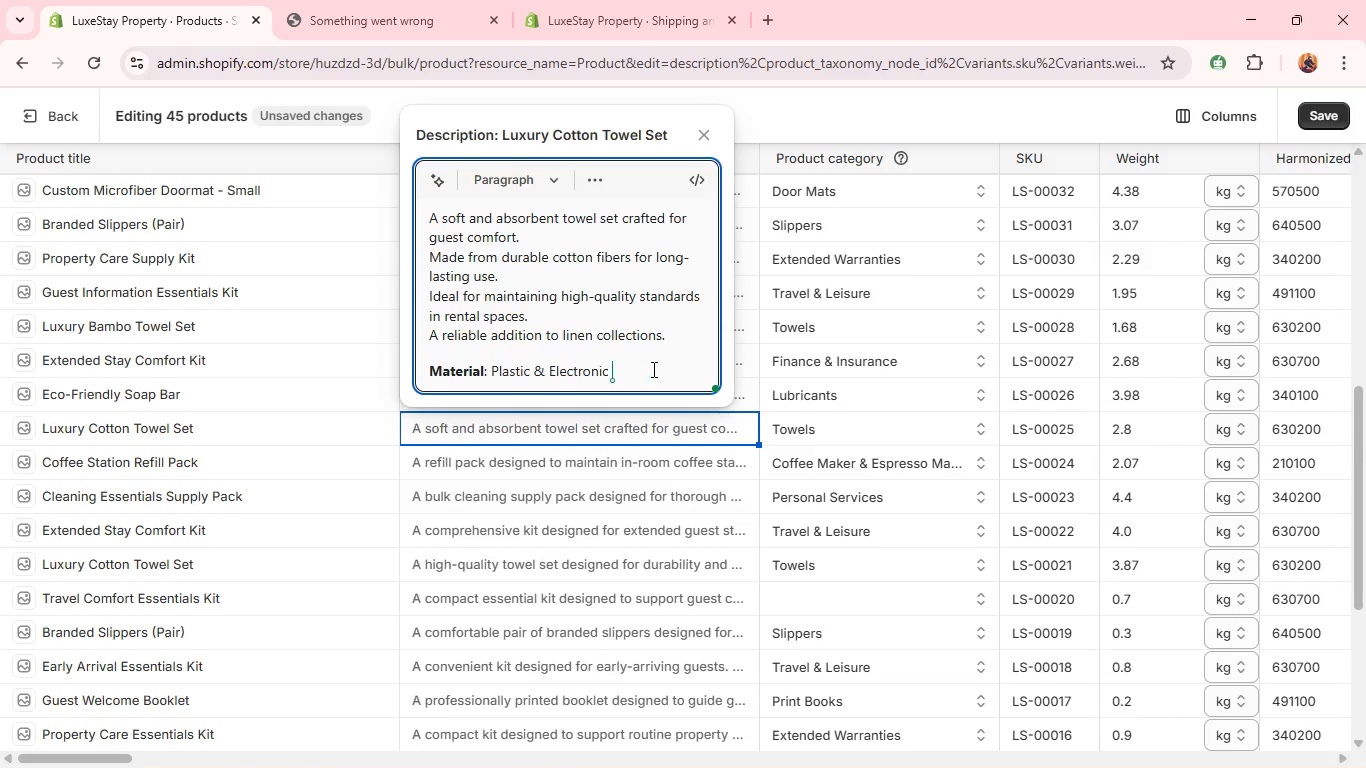 
key(Backspace)
 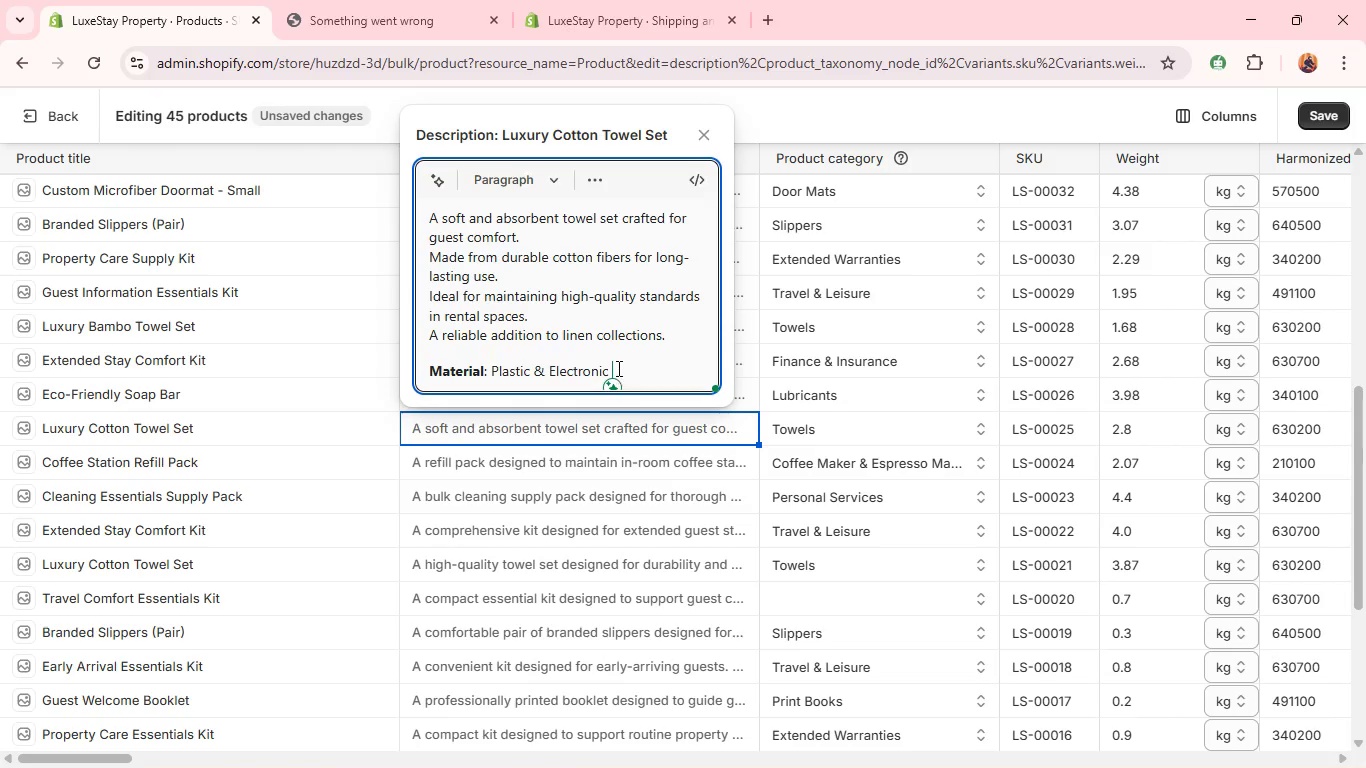 
left_click_drag(start_coordinate=[617, 365], to_coordinate=[498, 377])
 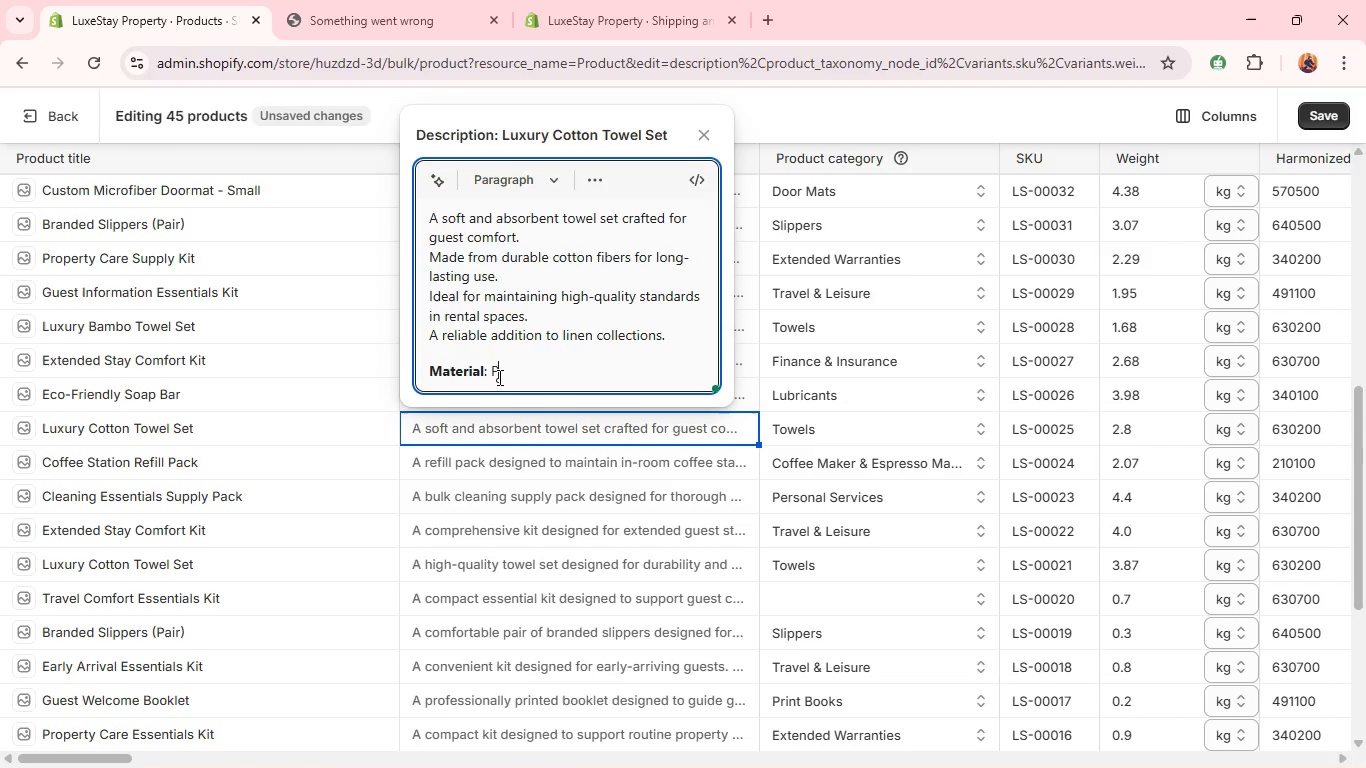 
key(Backspace)
key(Backspace)
type(100&)
key(Backspace)
type(% Cotton)
 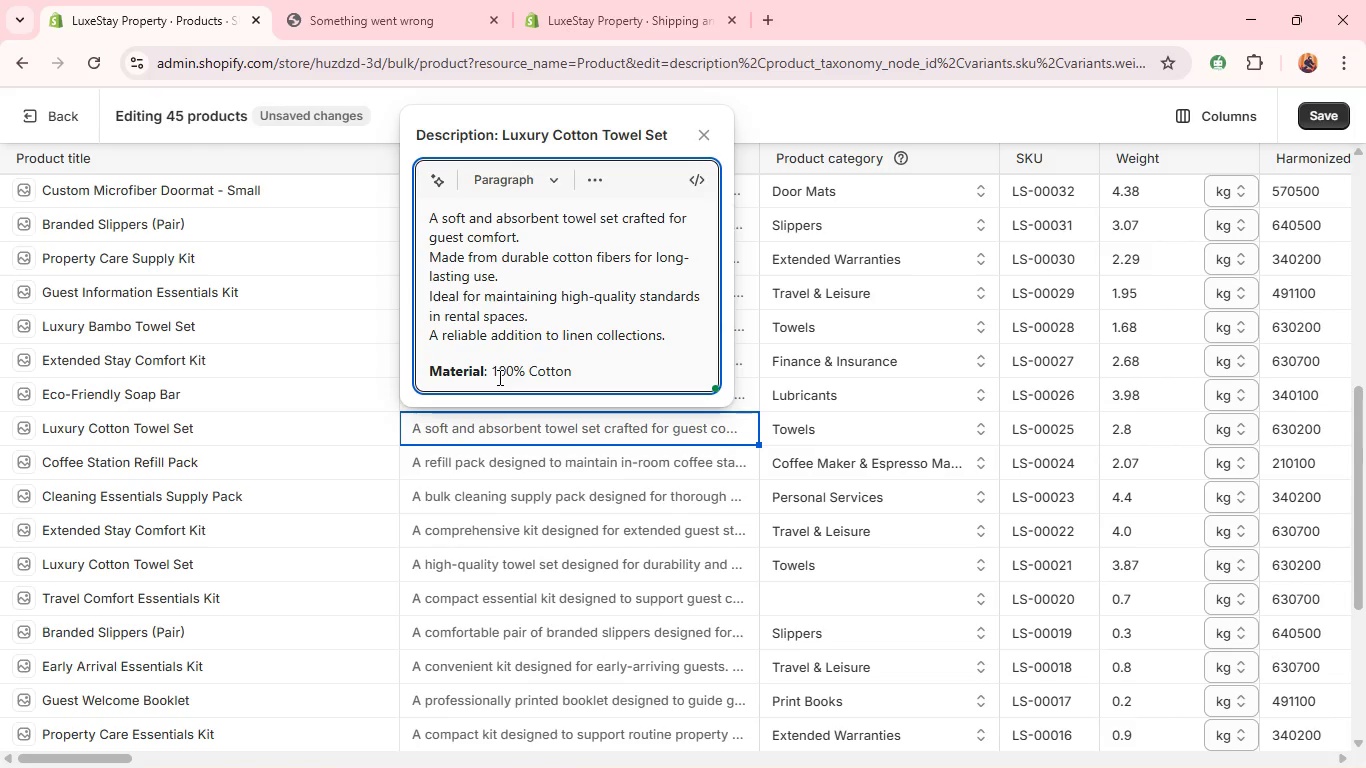 
double_click([517, 461])
 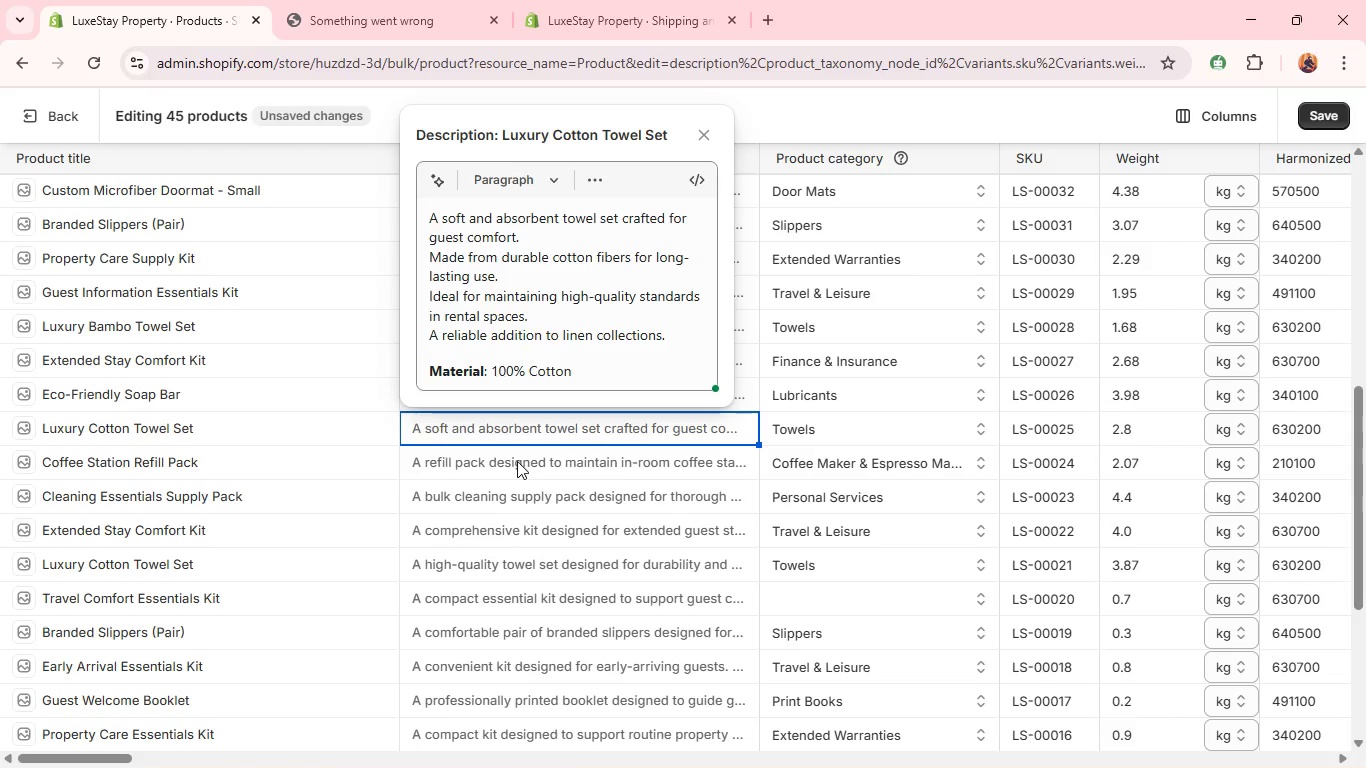 
triple_click([517, 461])
 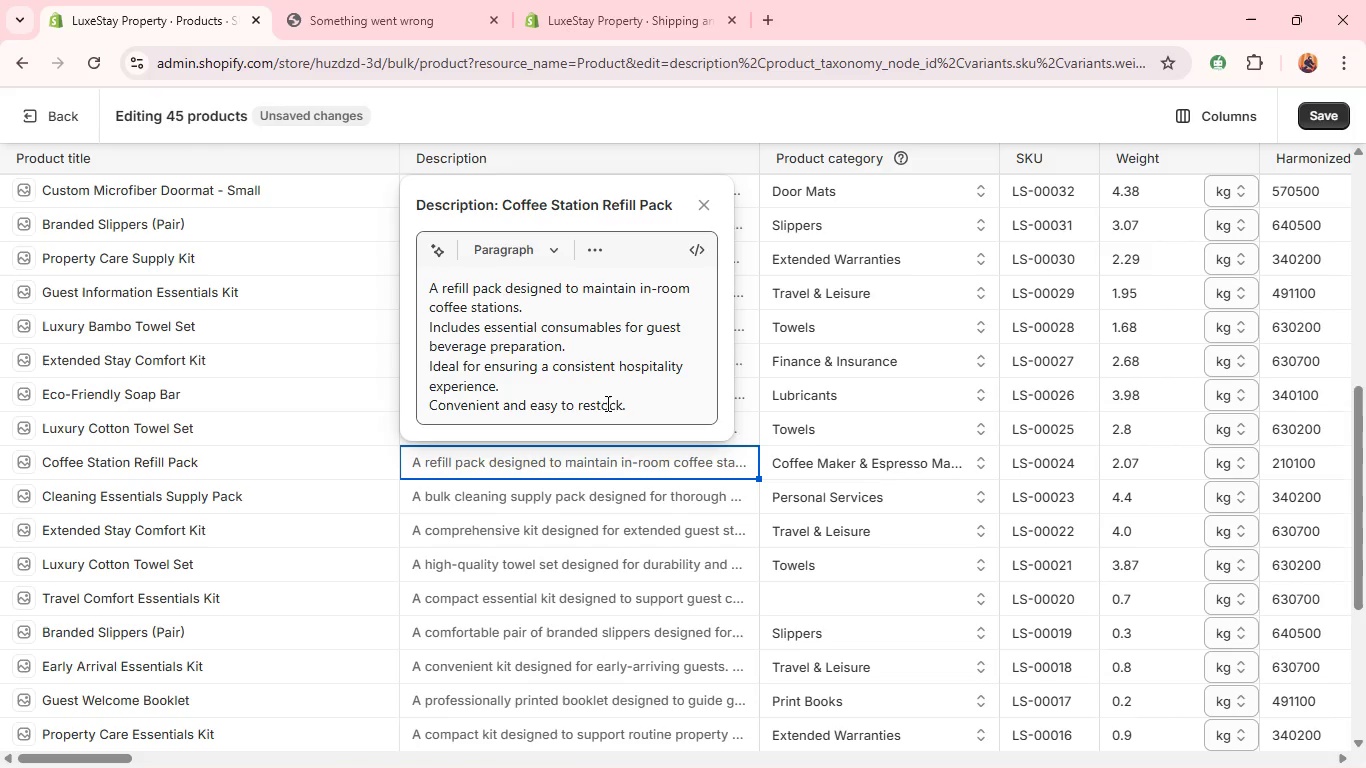 
left_click([644, 409])
 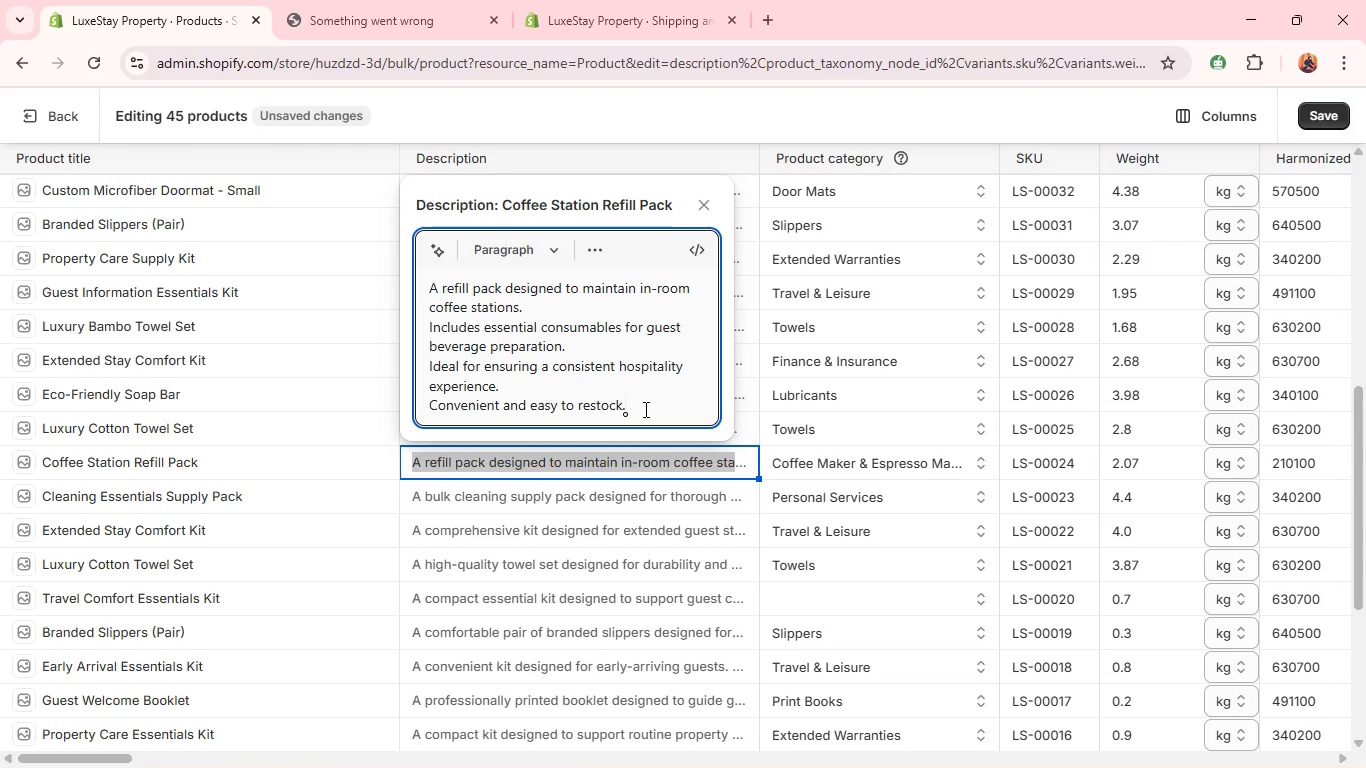 
key(Enter)
 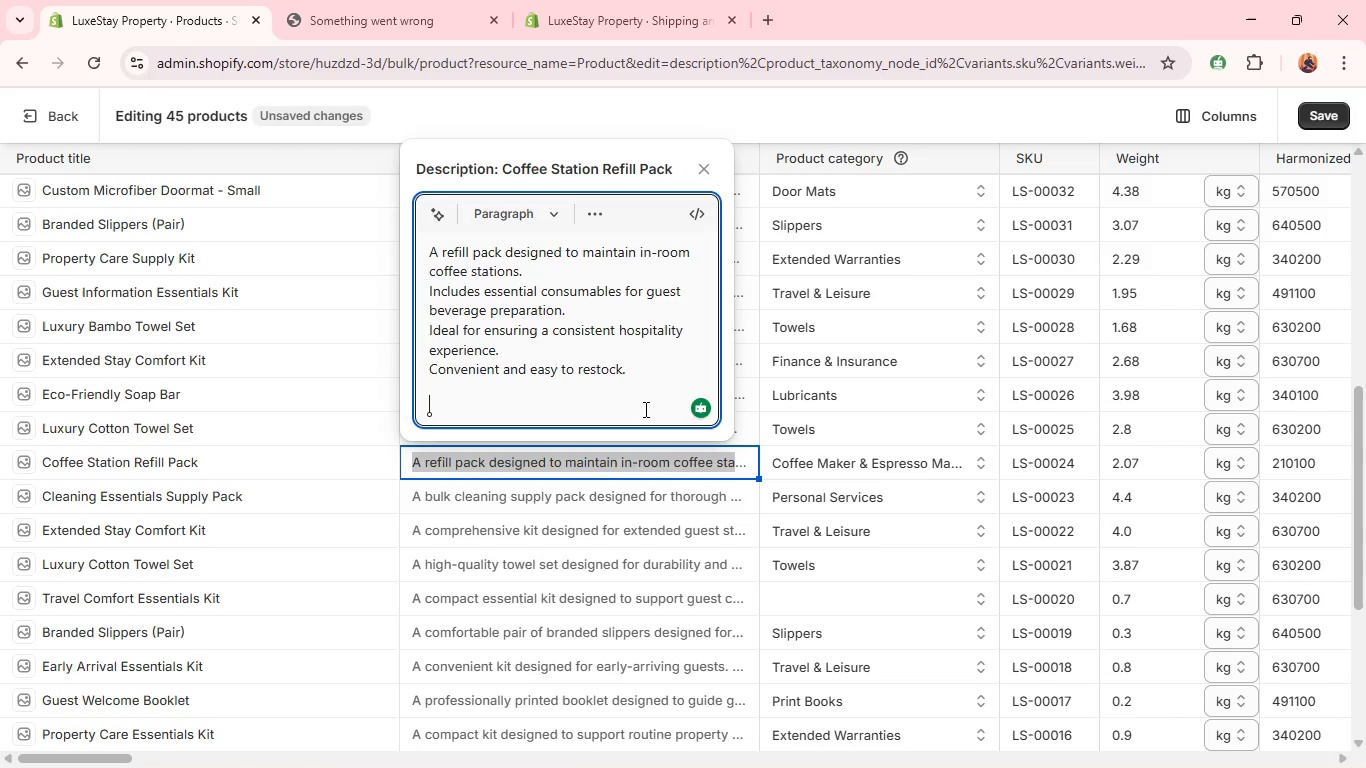 
key(Control+V)
 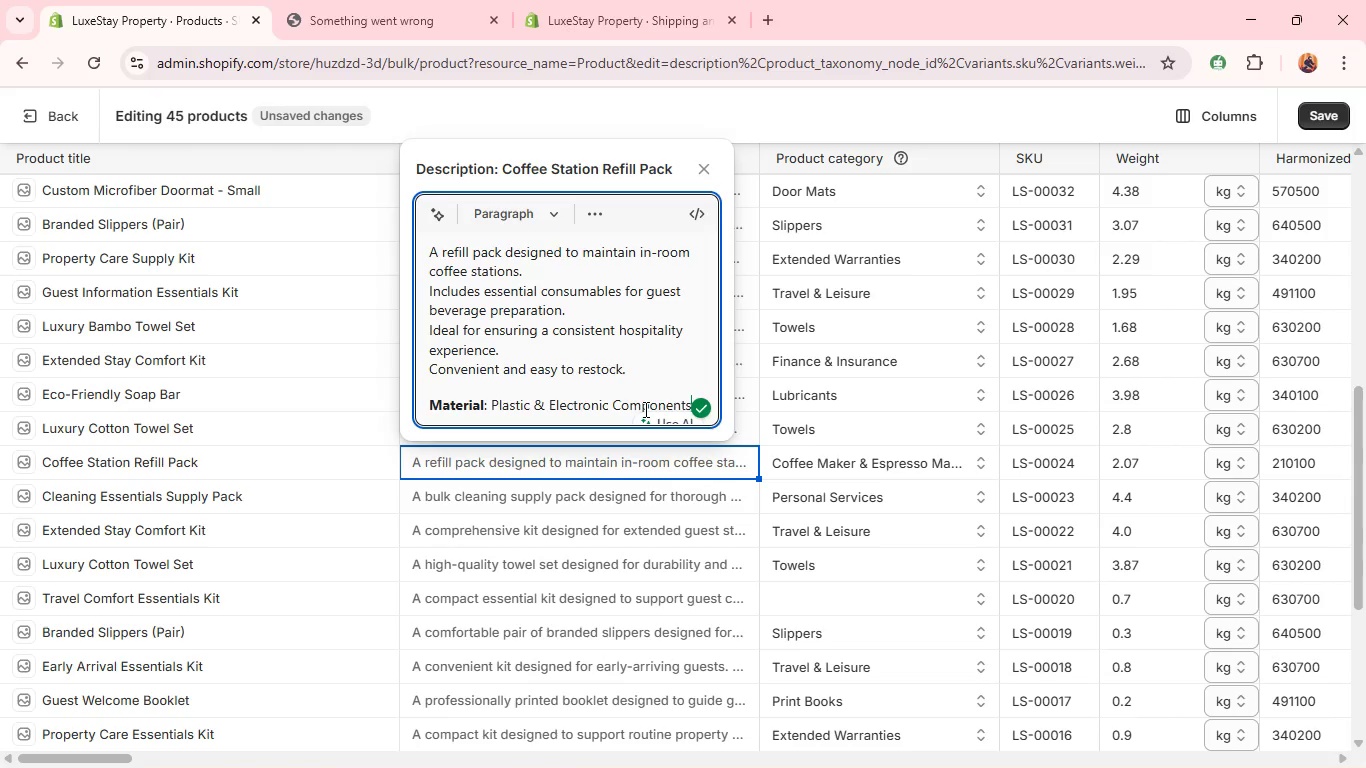 
key(Backspace)
key(Backspace)
key(Backspace)
key(Backspace)
key(Backspace)
key(Backspace)
key(Backspace)
key(Backspace)
key(Backspace)
key(Backspace)
key(Backspace)
key(Backspace)
key(Backspace)
key(Backspace)
key(Backspace)
key(Backspace)
key(Backspace)
key(Backspace)
type(aper & Organic Materials )
 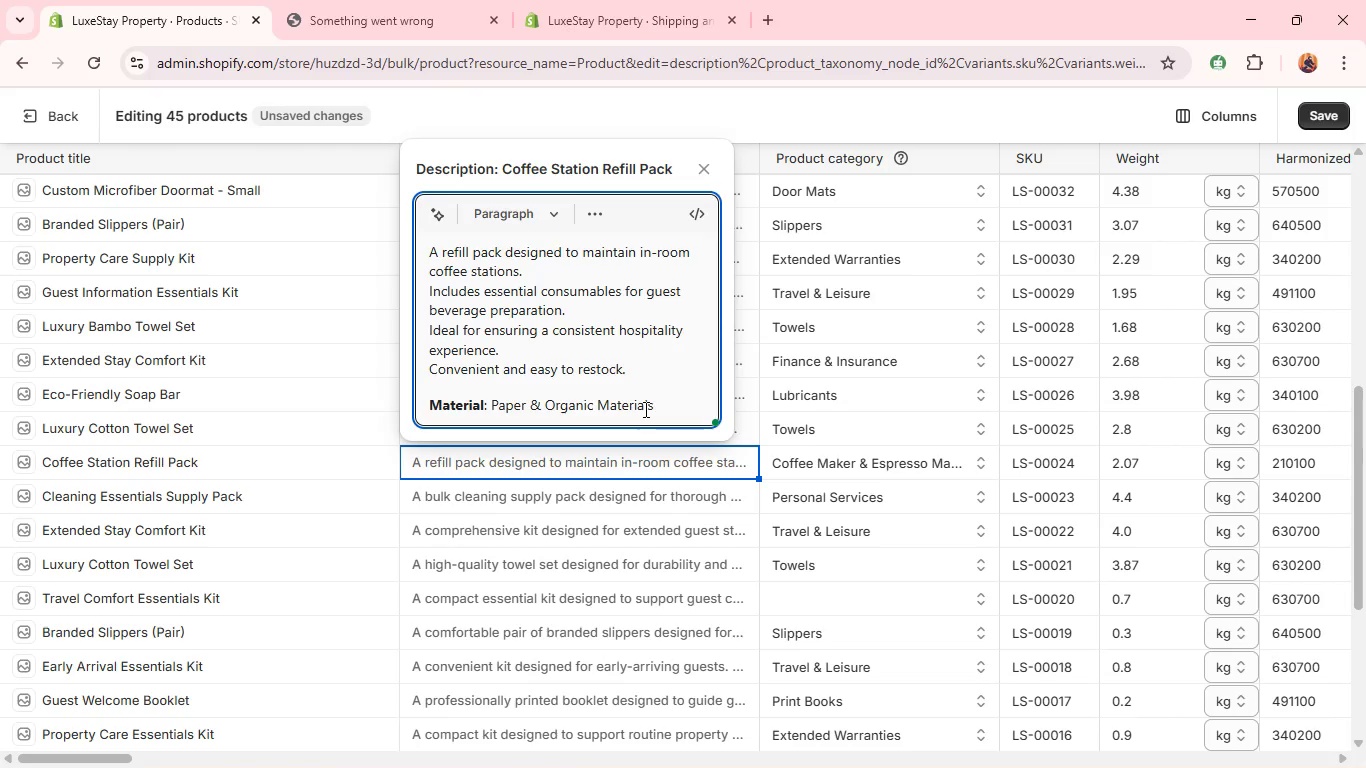 
double_click([611, 501])
 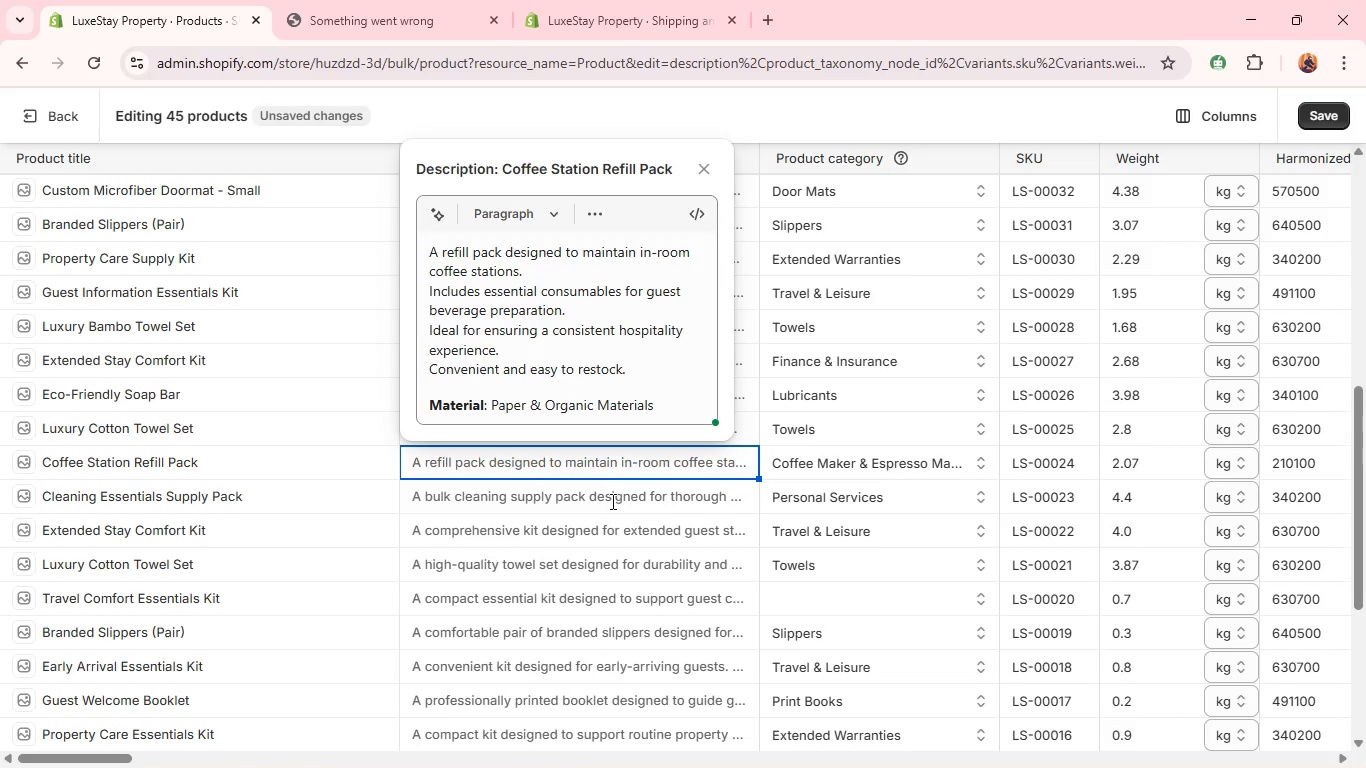 
triple_click([611, 501])
 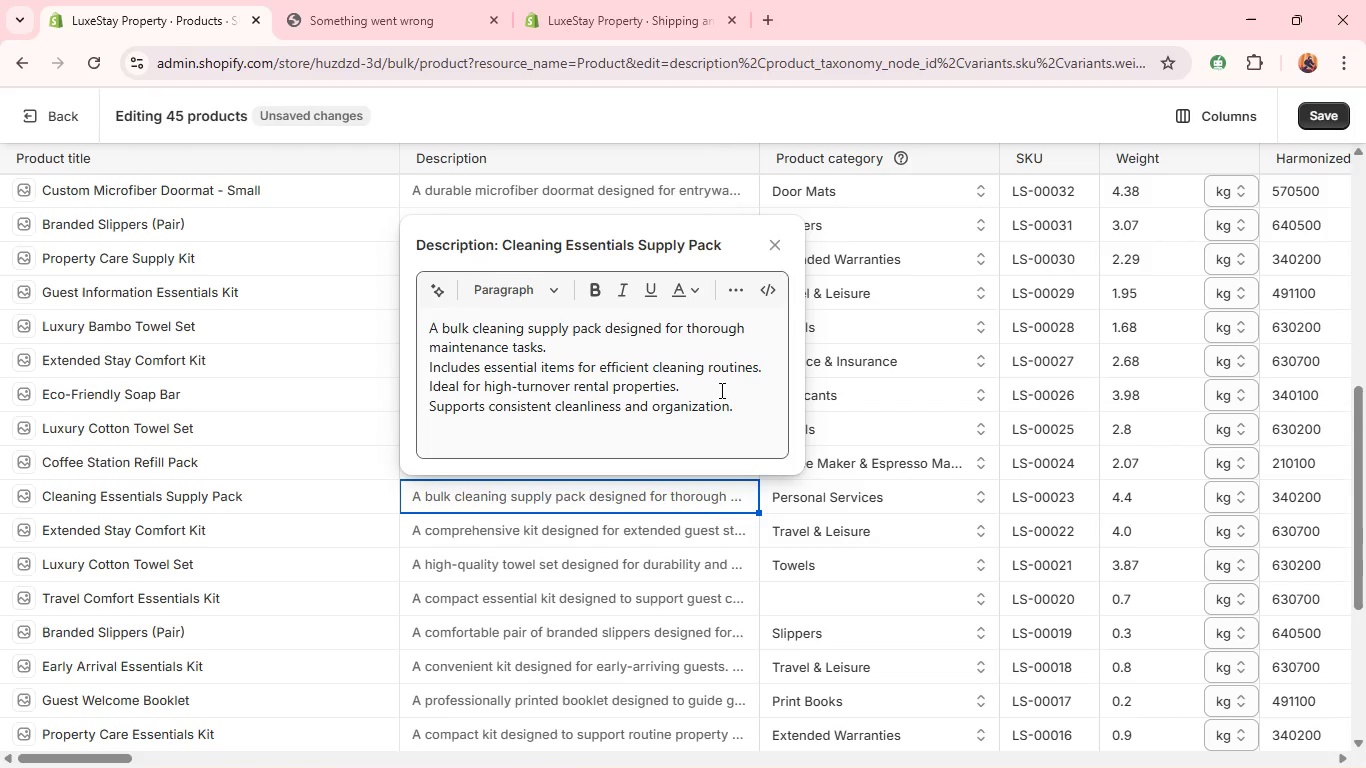 
left_click([748, 418])
 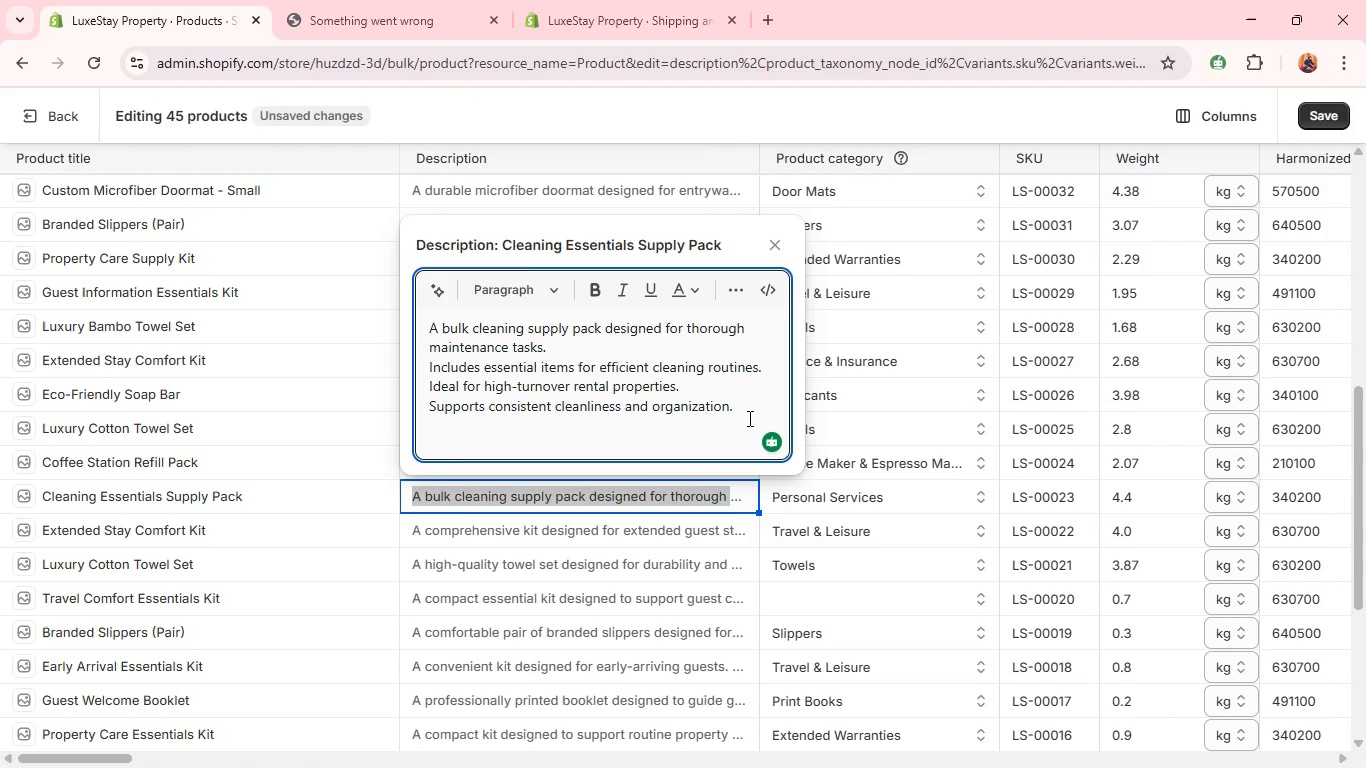 
key(Enter)
 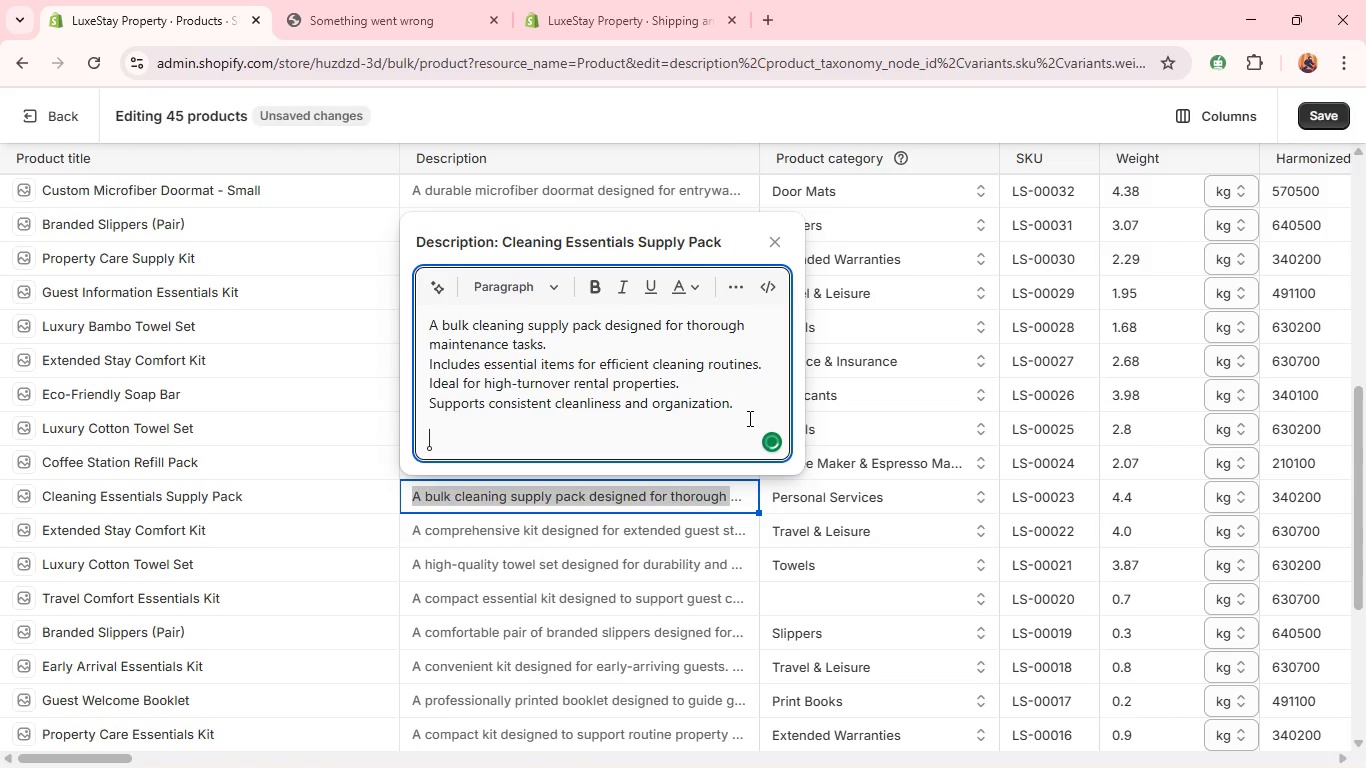 
key(Control+V)
 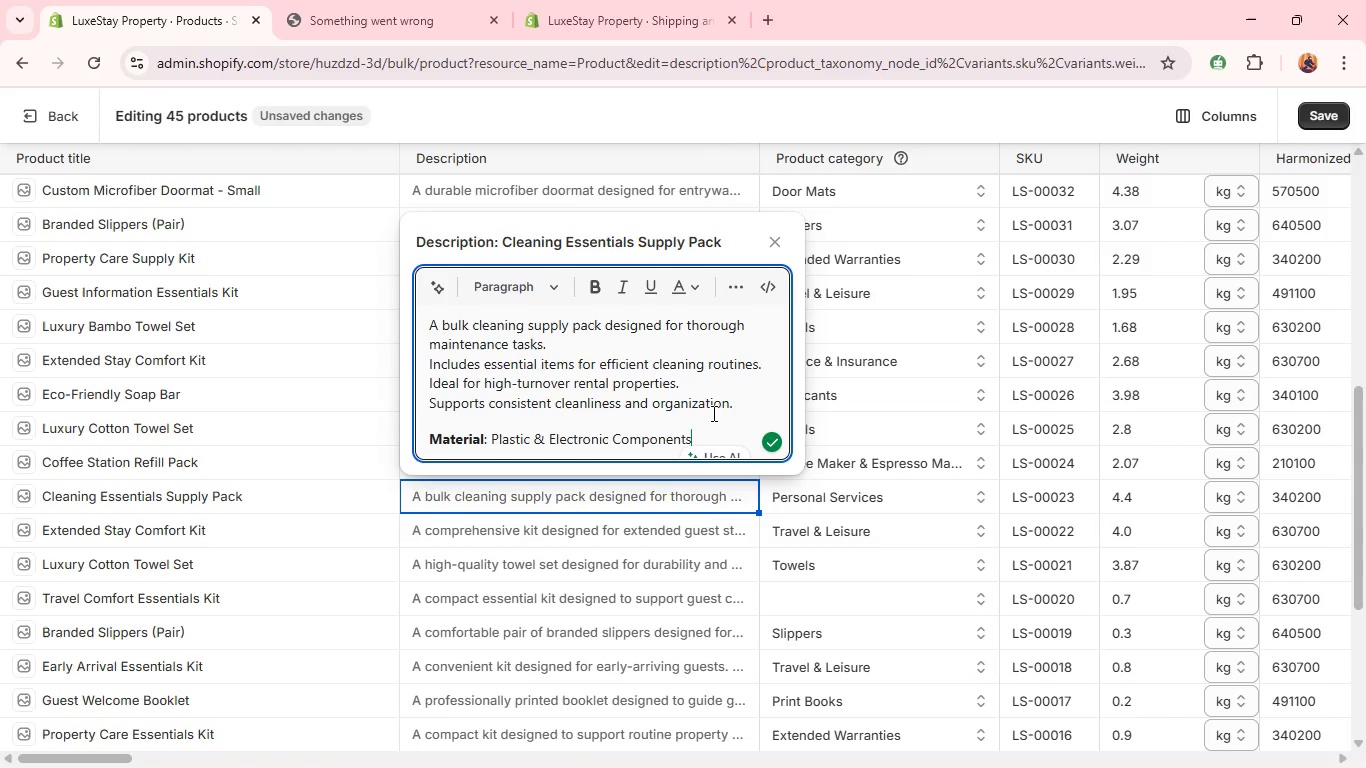 
left_click_drag(start_coordinate=[699, 435], to_coordinate=[495, 439])
 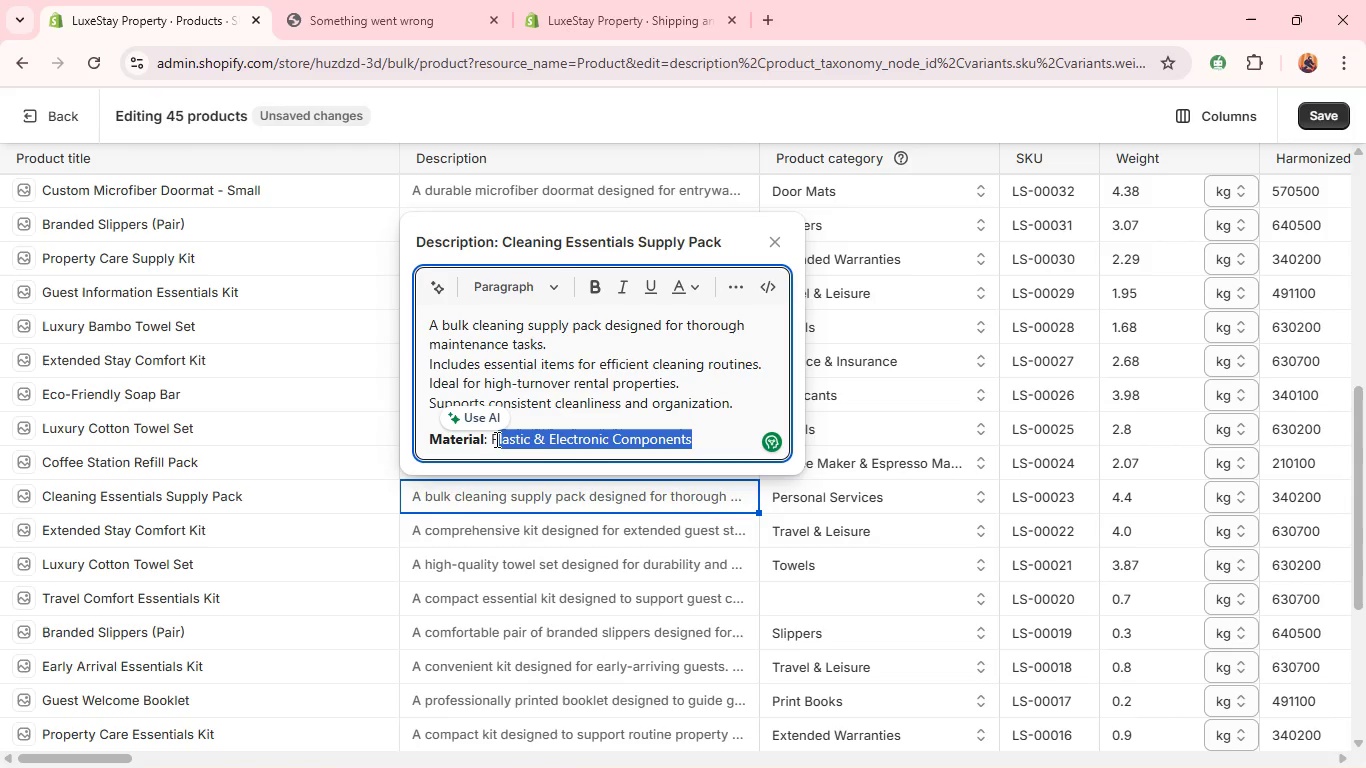 
type(Cleaning COmpounds & Plastic)
 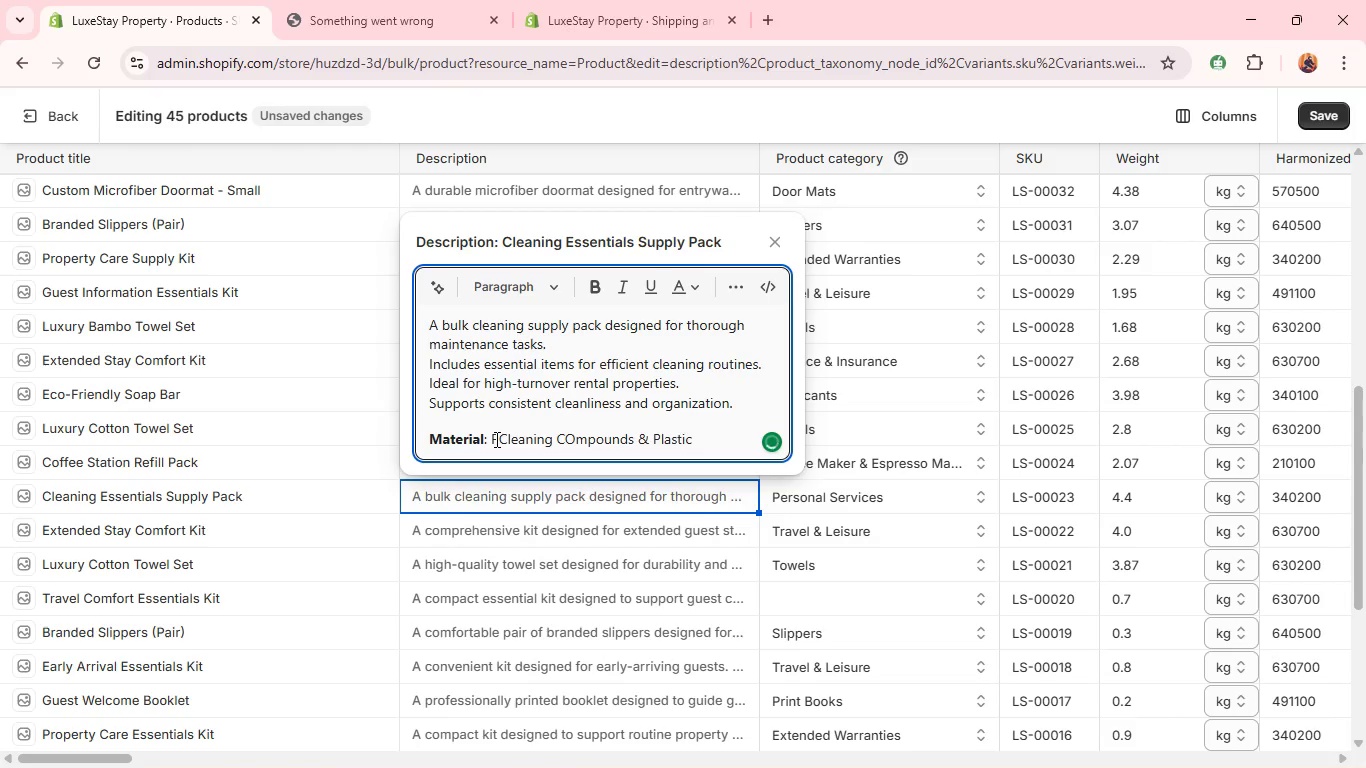 
left_click([499, 444])
 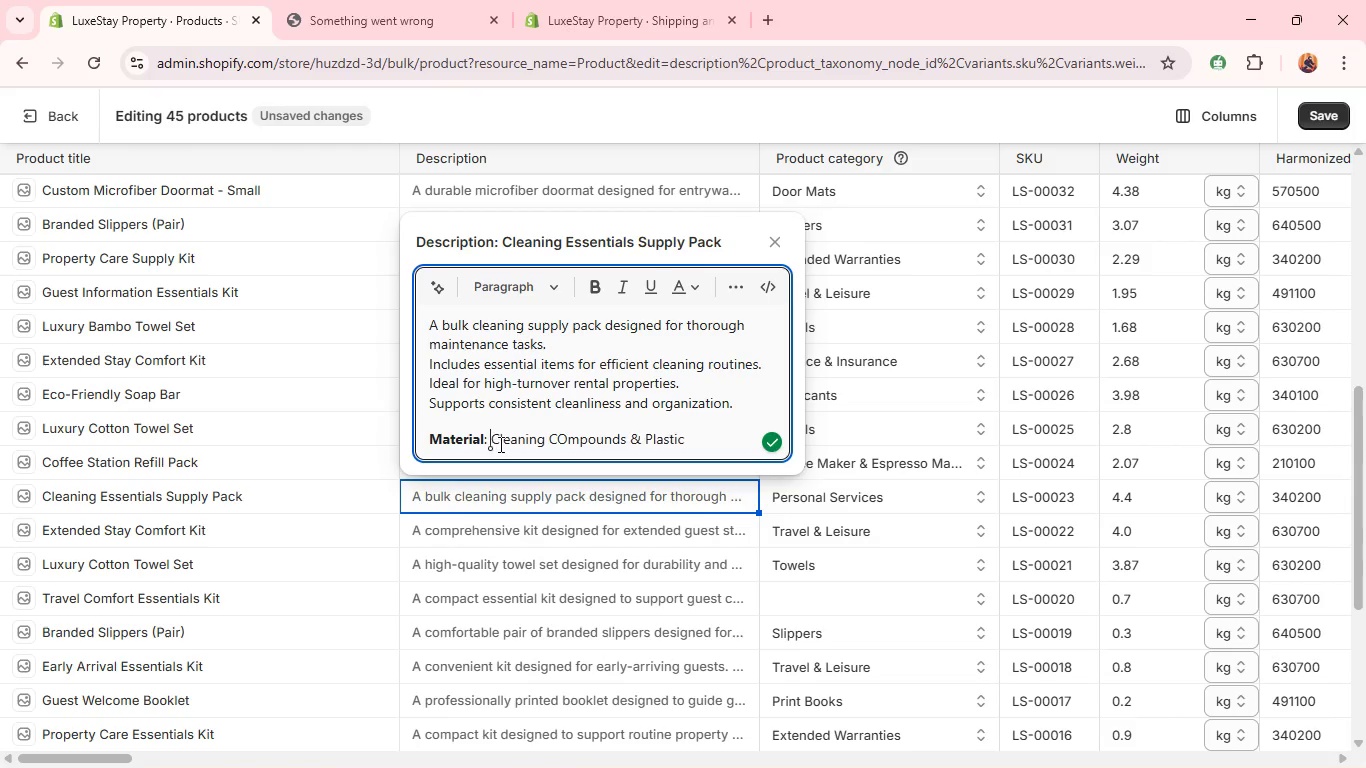 
key(Backspace)
 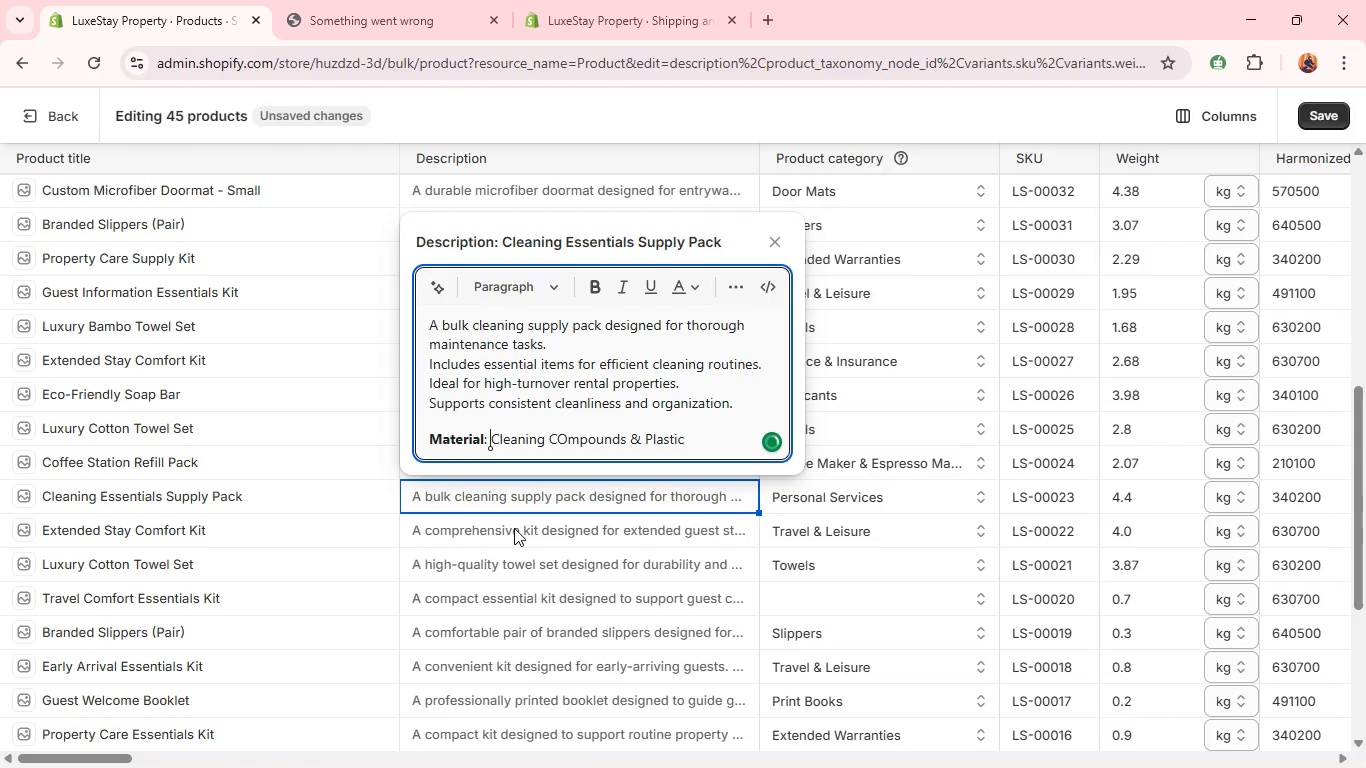 
double_click([514, 528])
 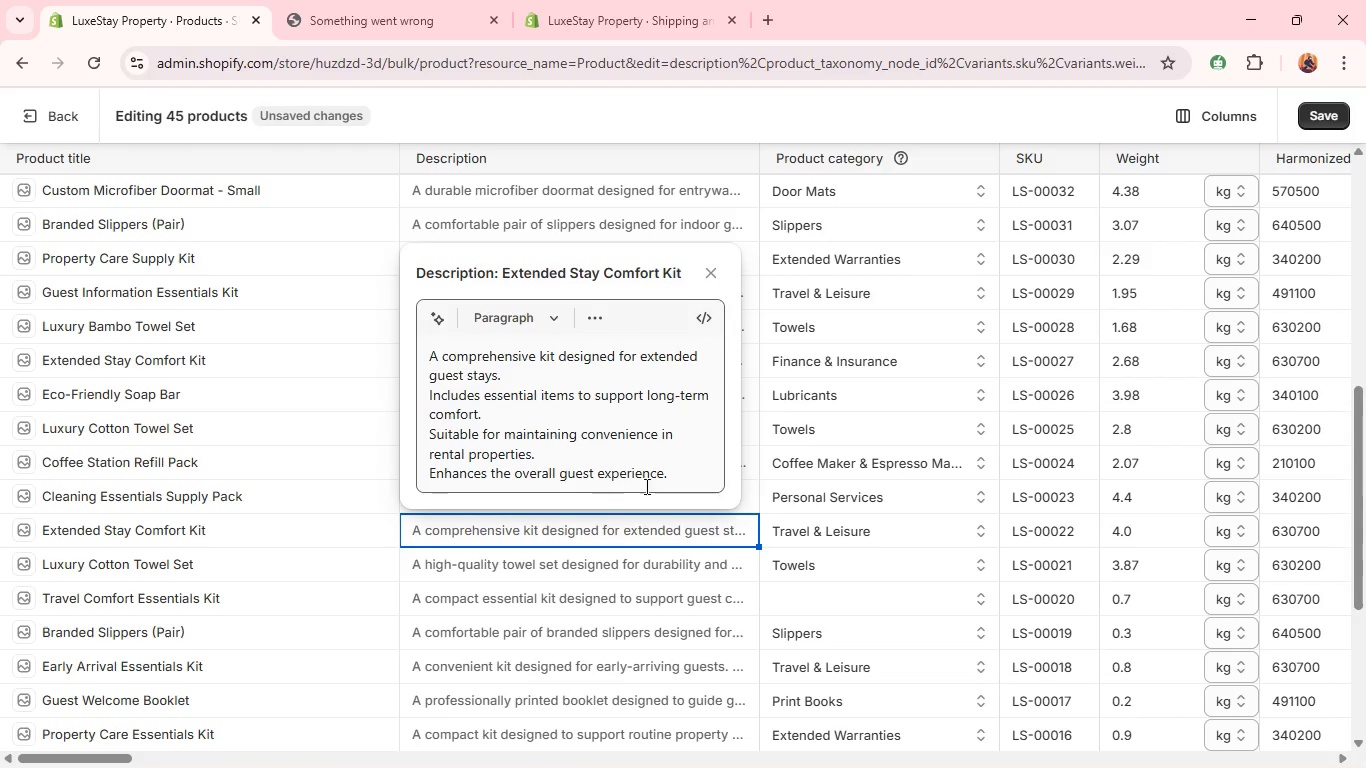 
left_click([683, 479])
 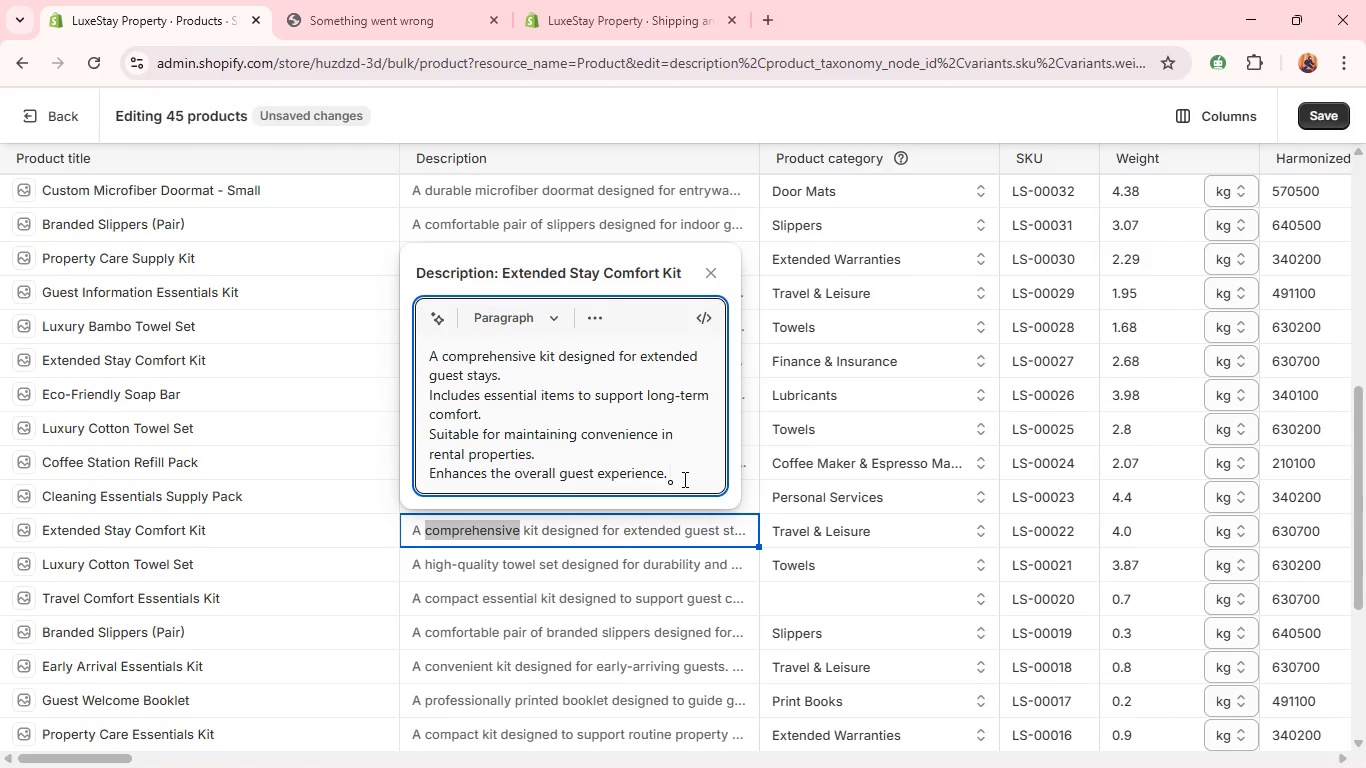 
key(Enter)
 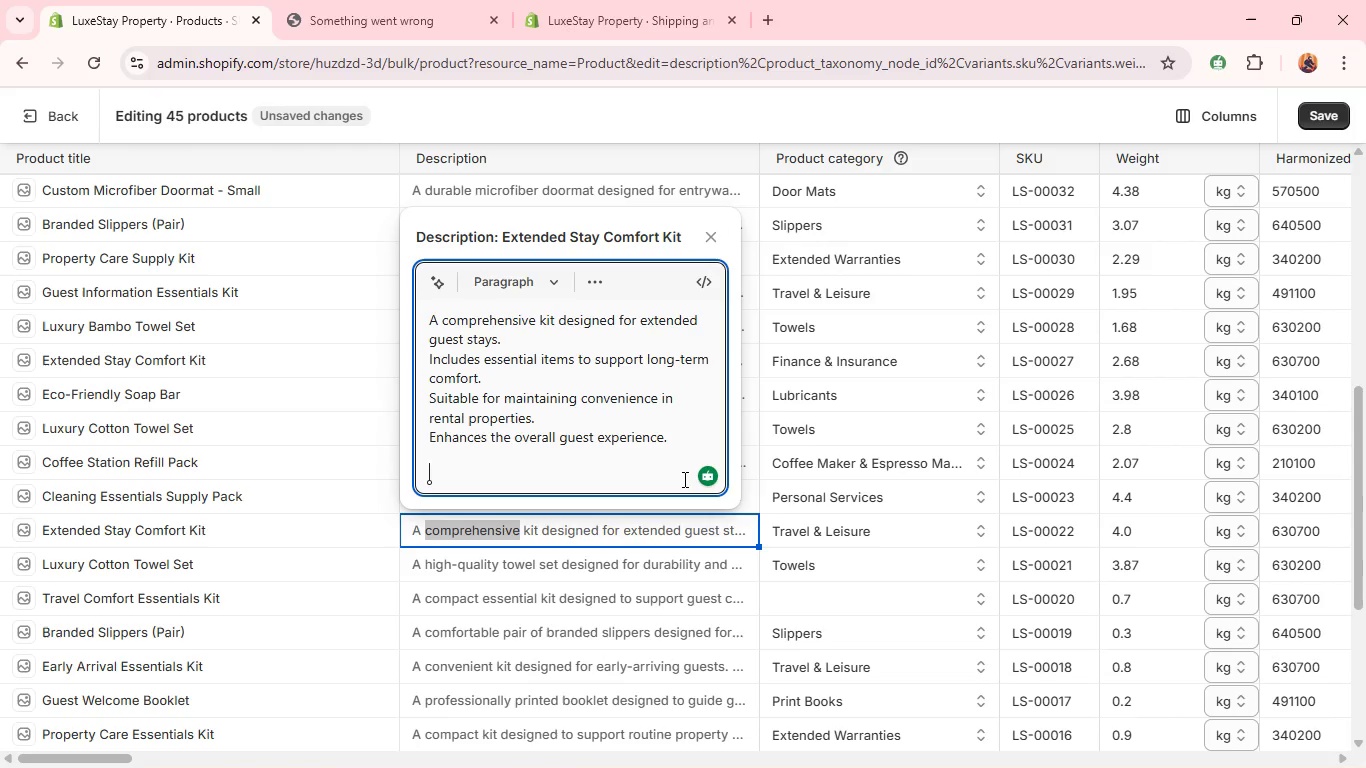 
key(Control+V)
 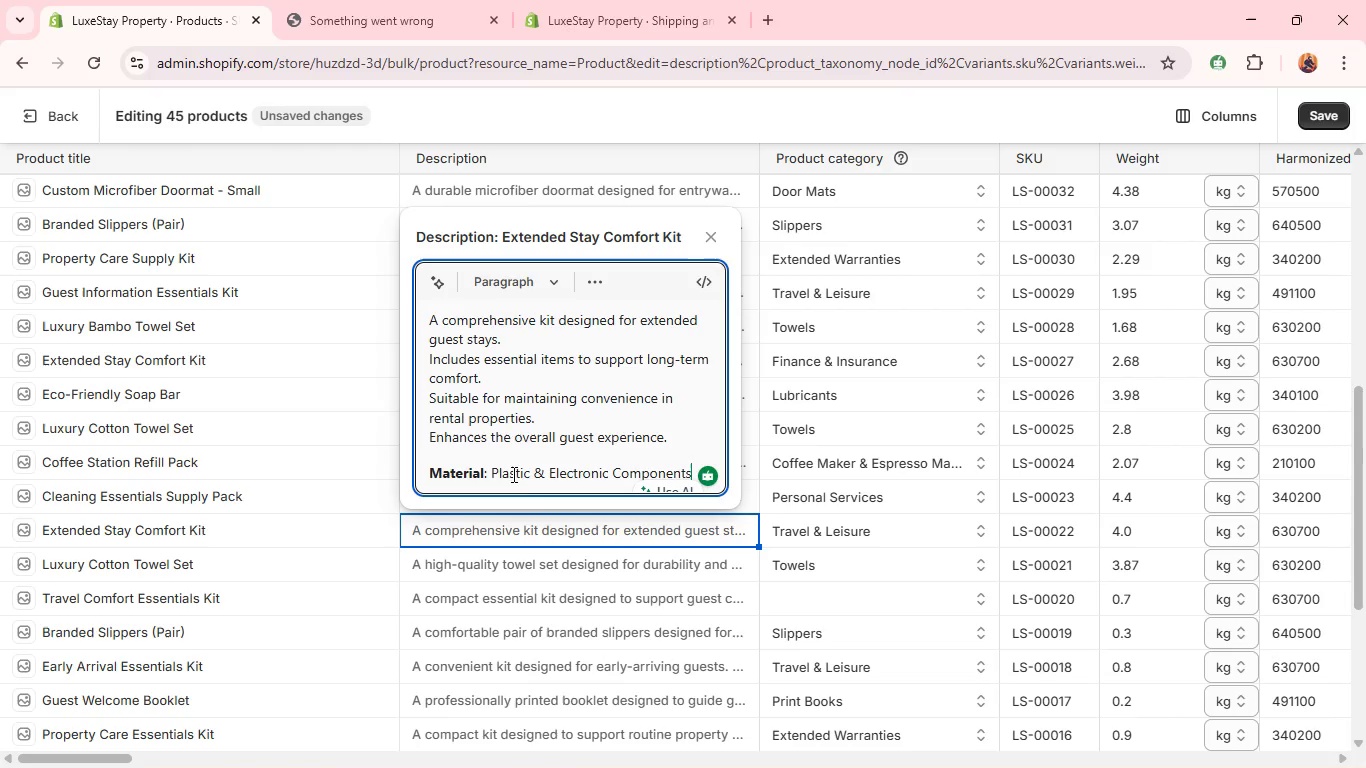 
left_click_drag(start_coordinate=[492, 473], to_coordinate=[715, 467])
 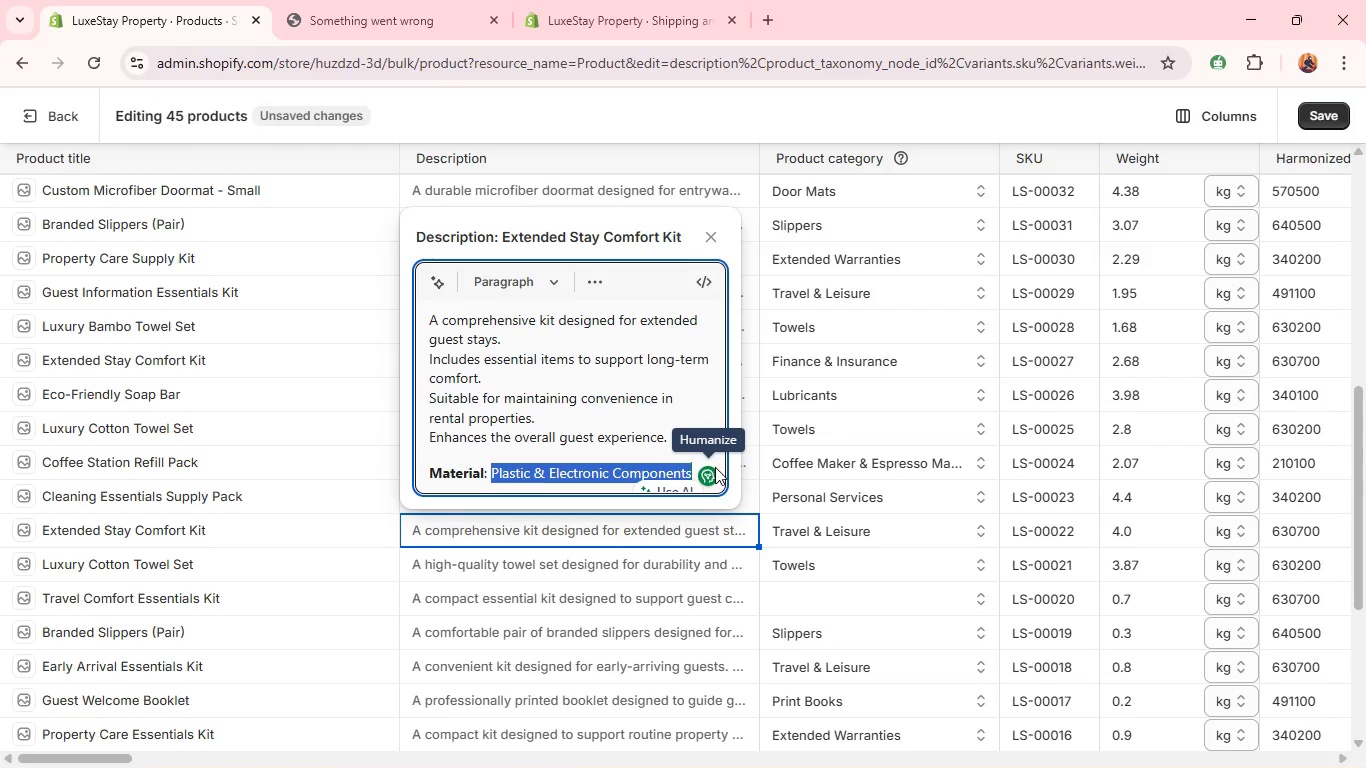 
type(Cotton & Fabrix)
key(Backspace)
type(c)
 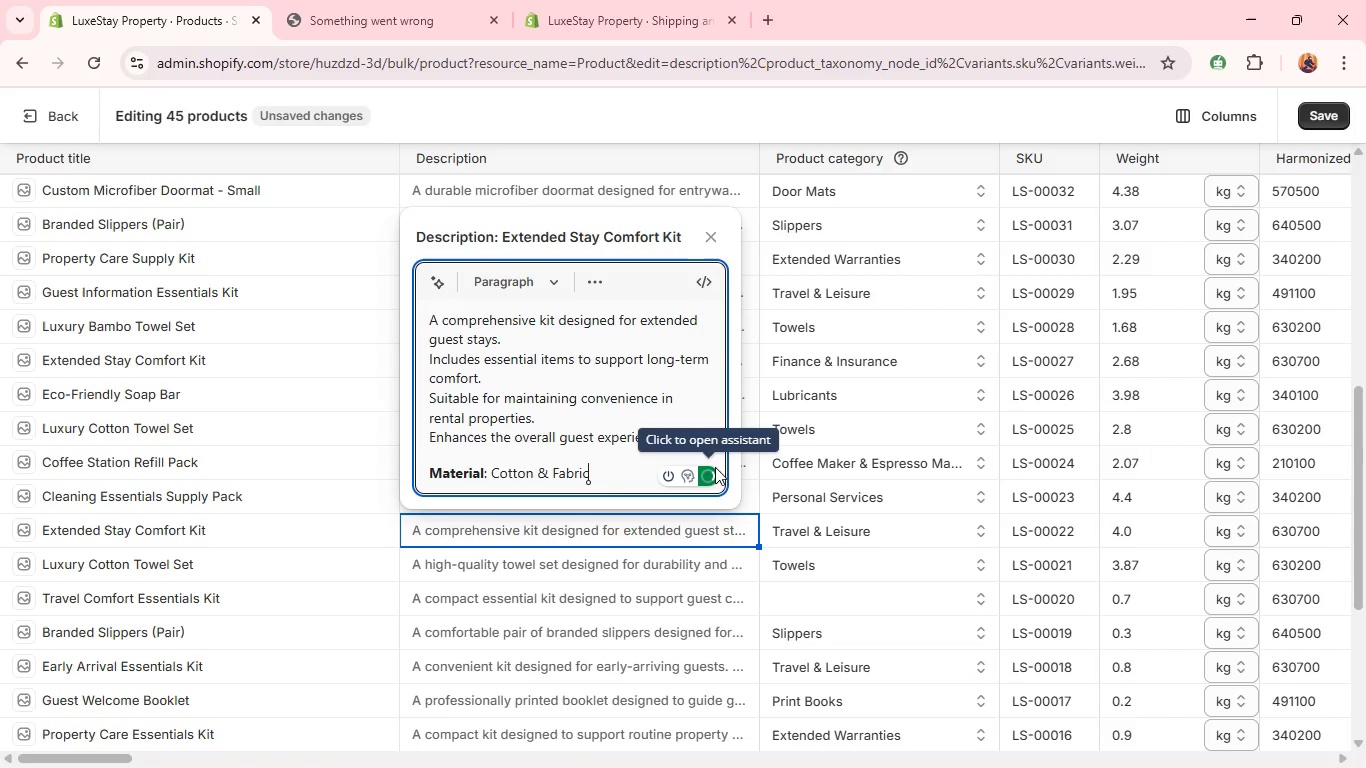 
double_click([661, 564])
 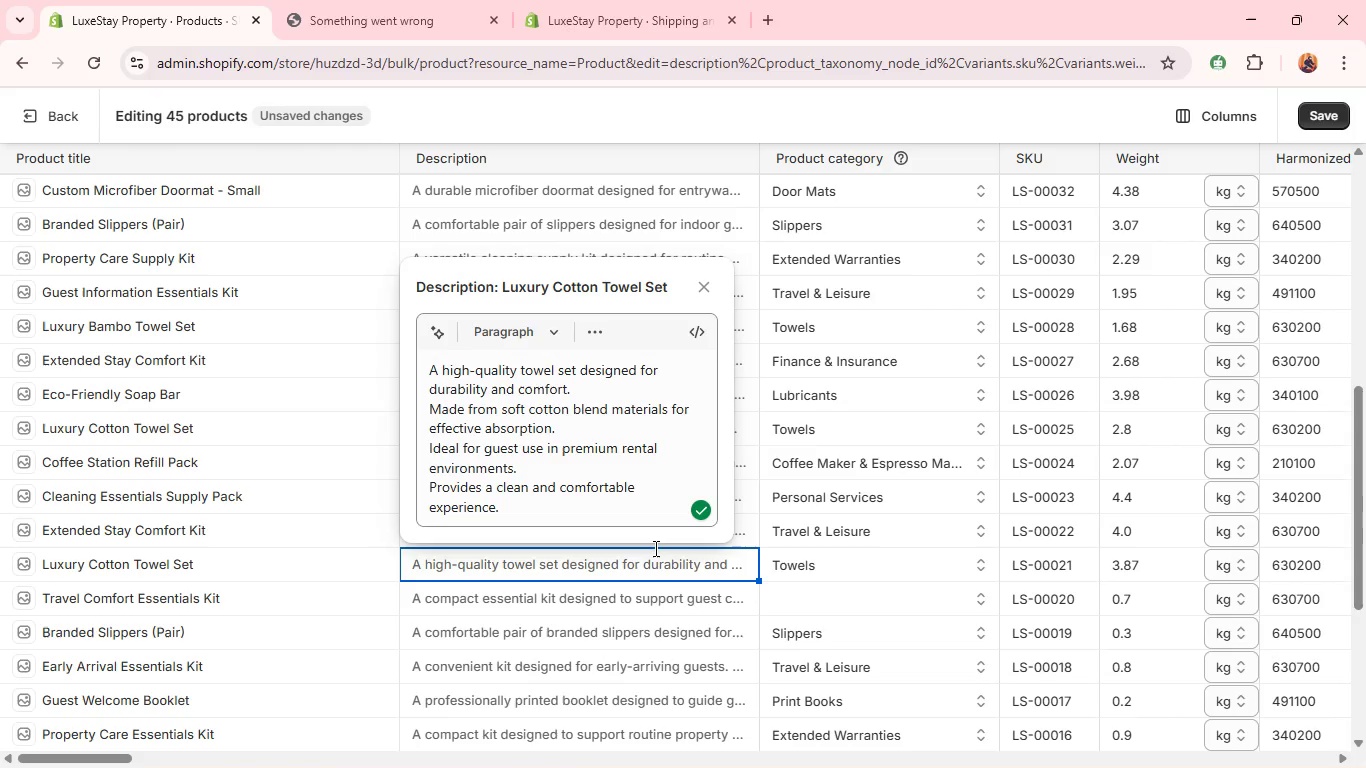 
wait(6.51)
 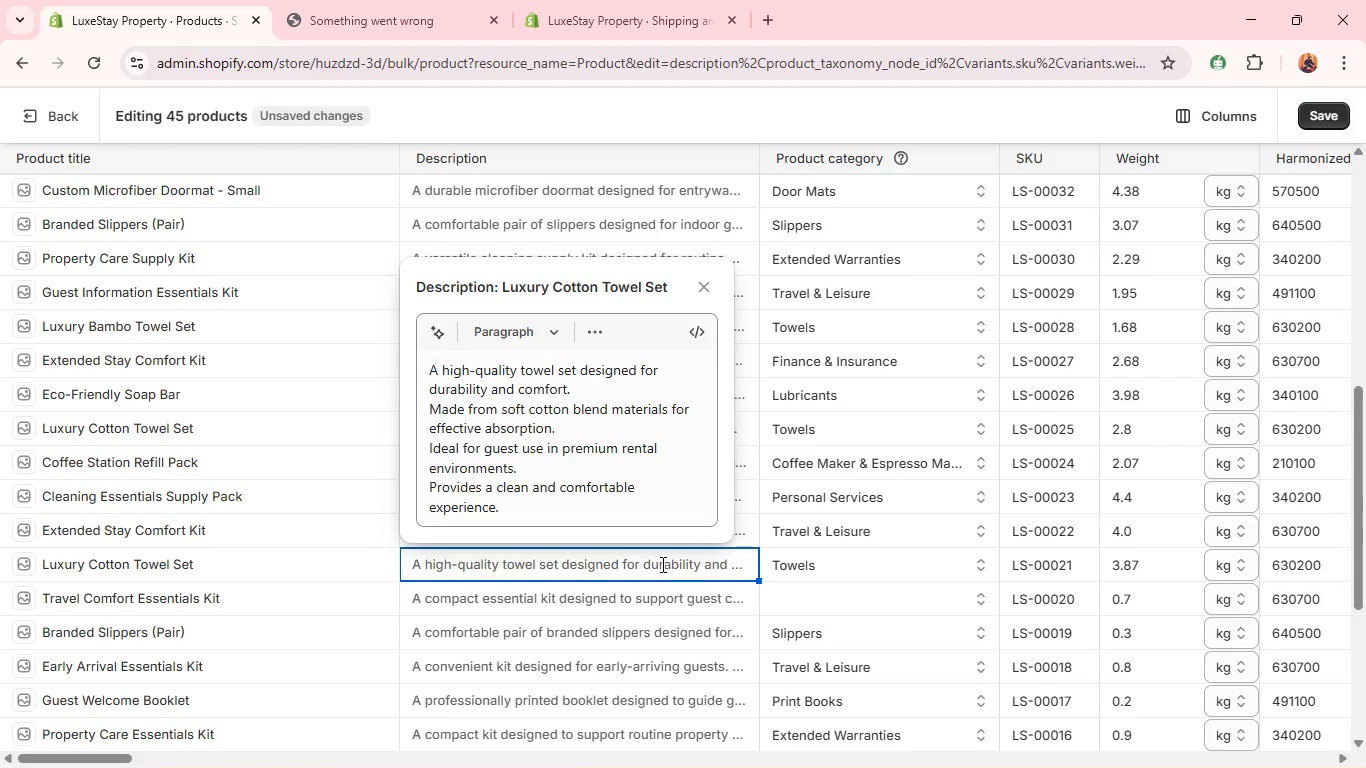 
left_click([595, 510])
 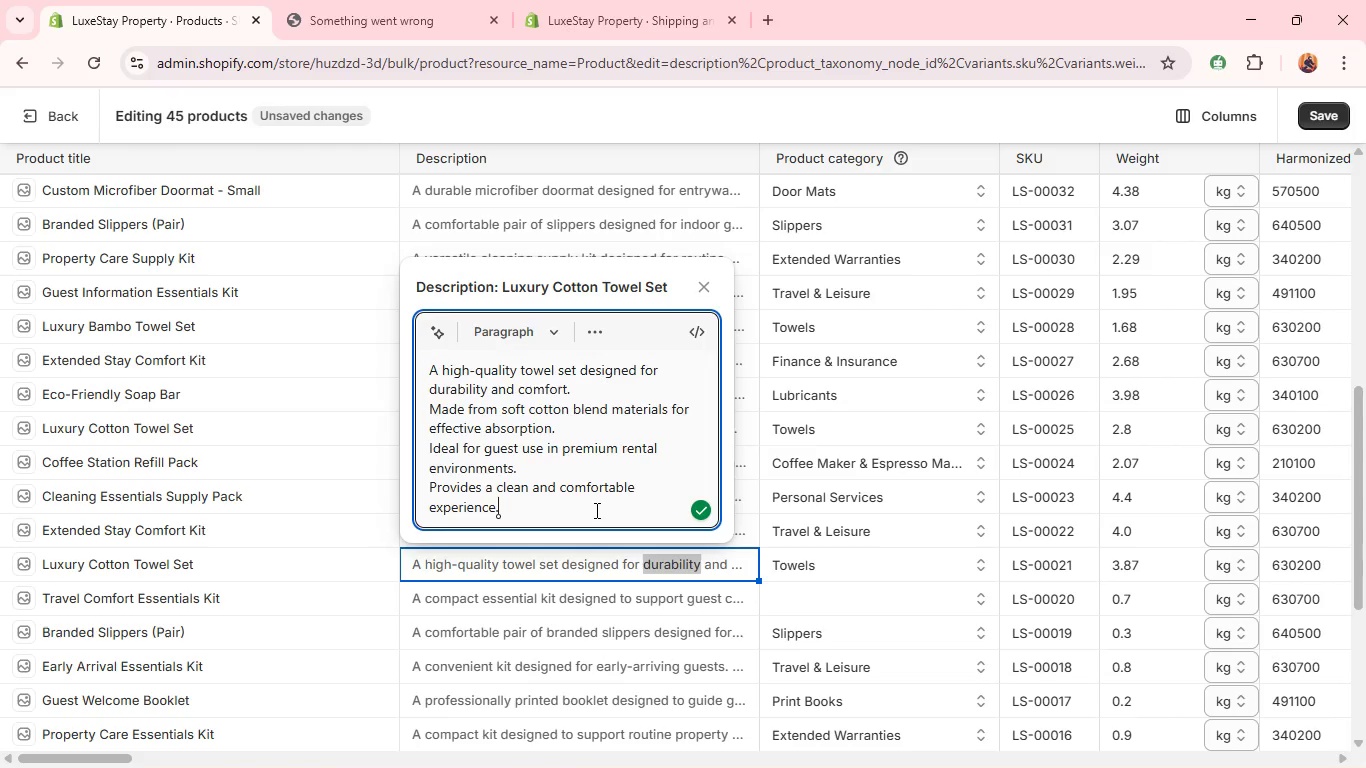 
key(Enter)
 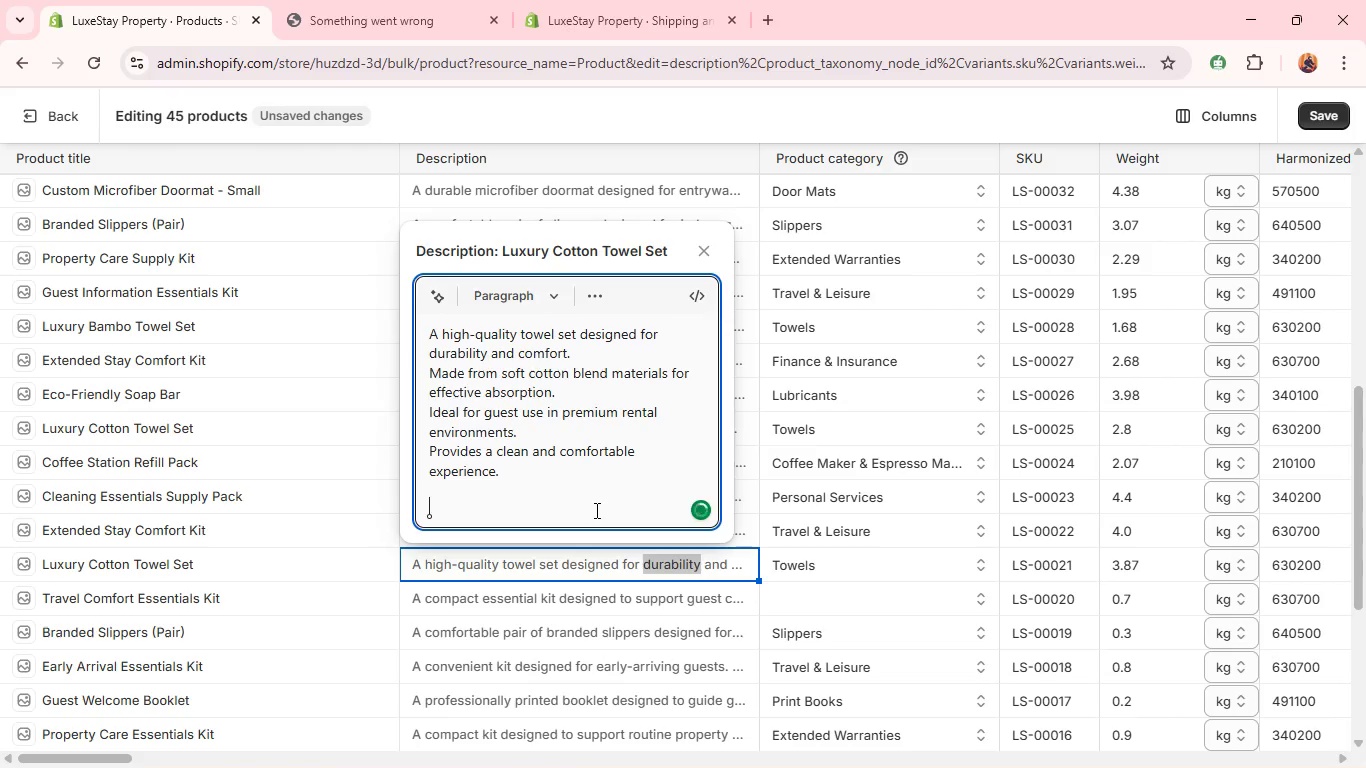 
key(Control+V)
 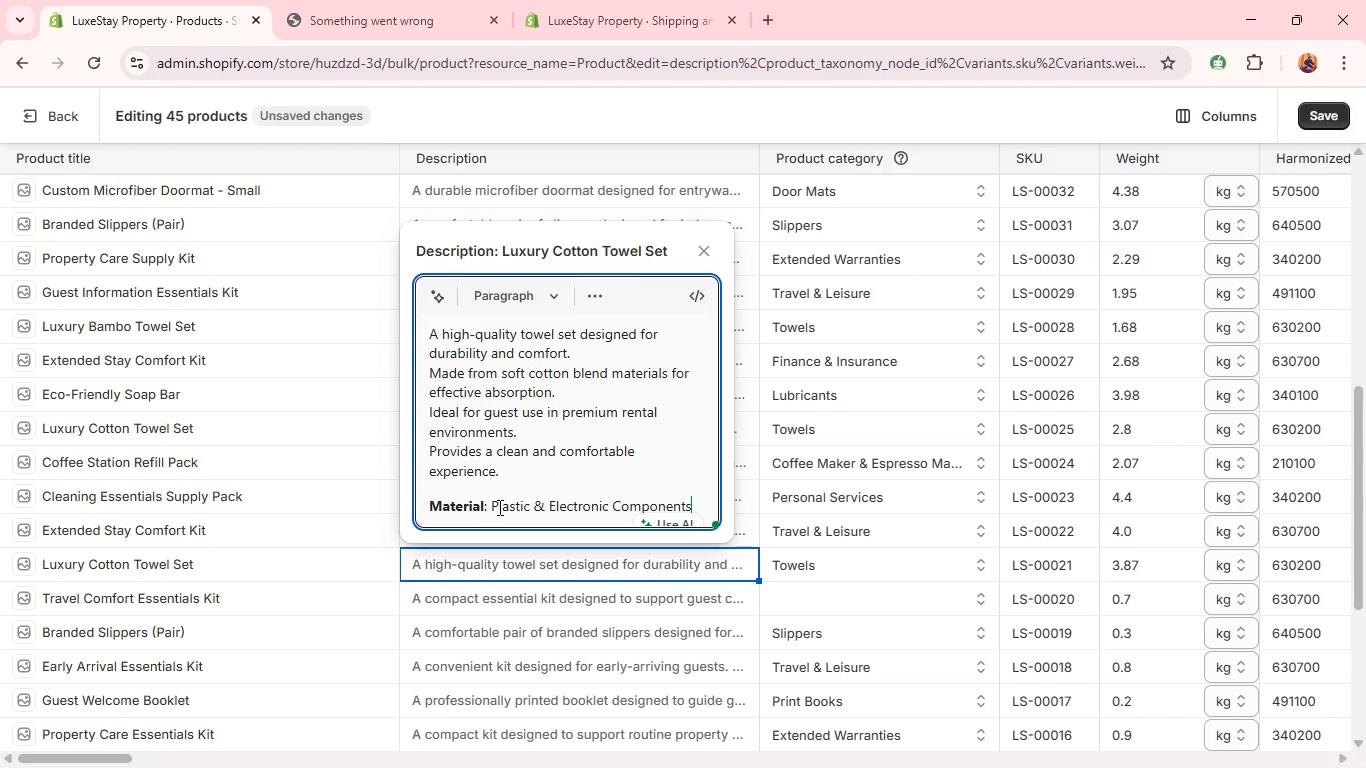 
left_click_drag(start_coordinate=[490, 506], to_coordinate=[741, 511])
 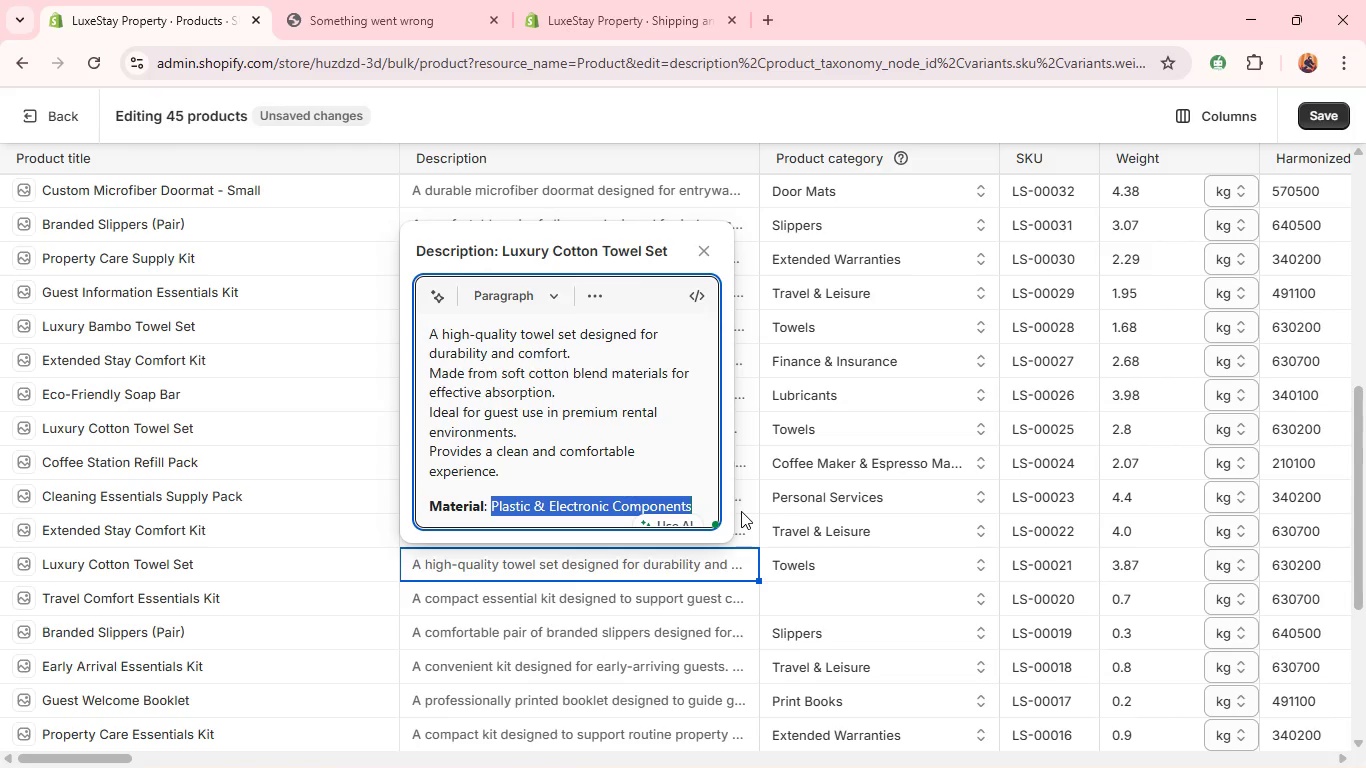 
type(100% Cotton)
 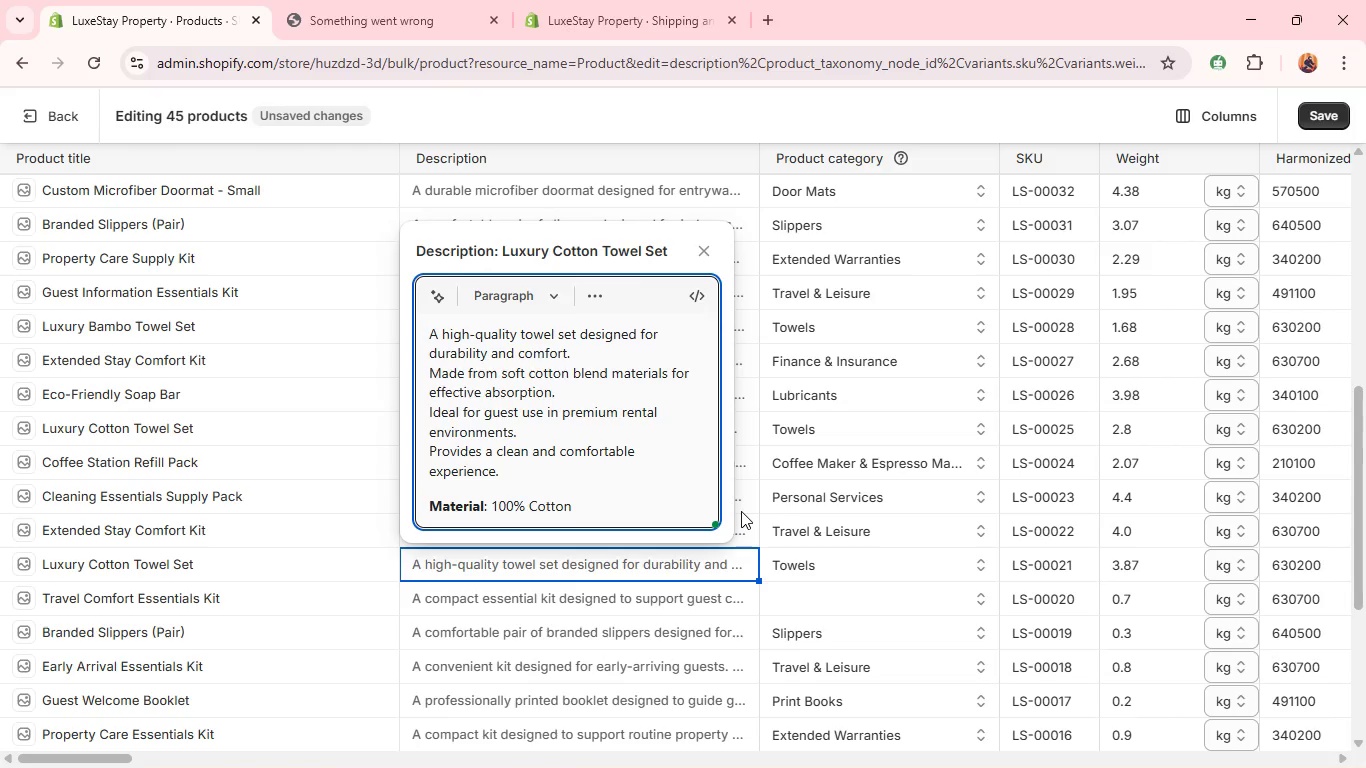 
double_click([675, 601])
 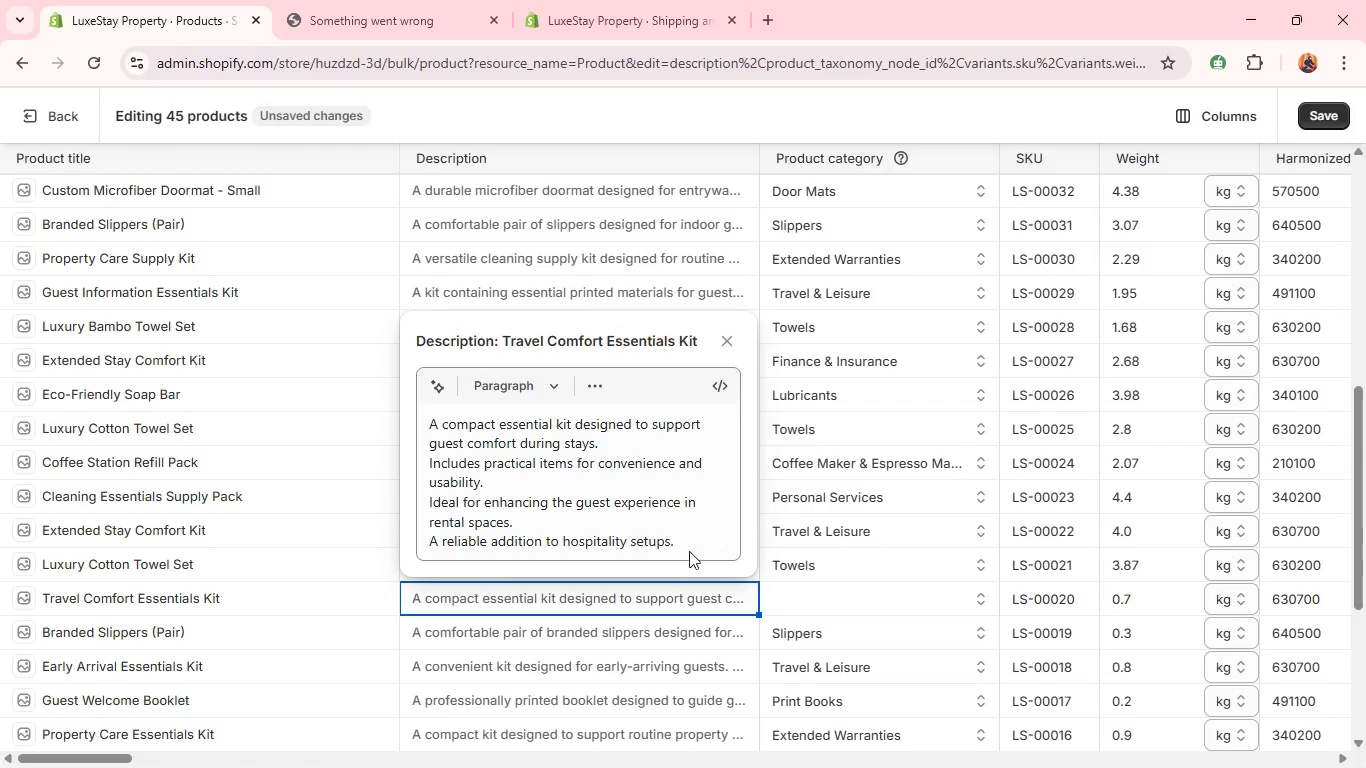 
left_click([697, 534])
 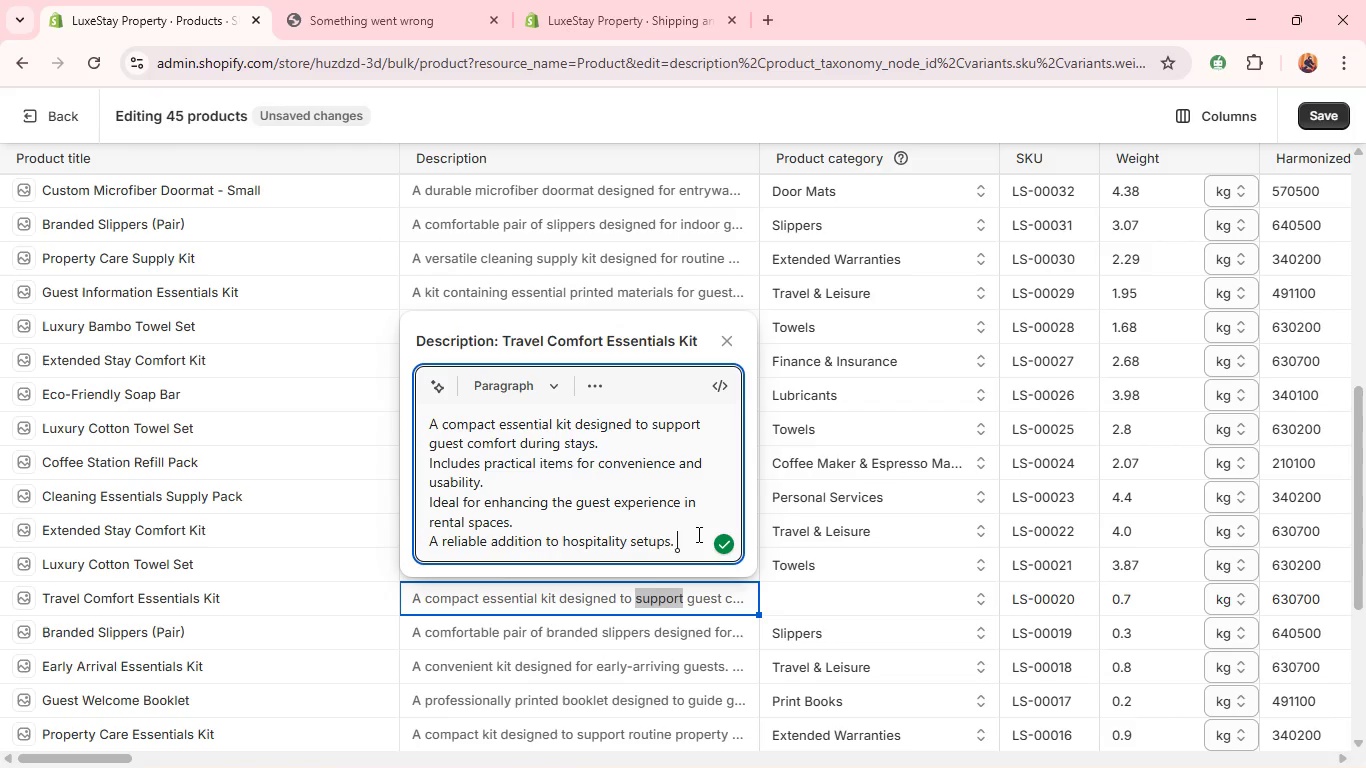 
key(Enter)
 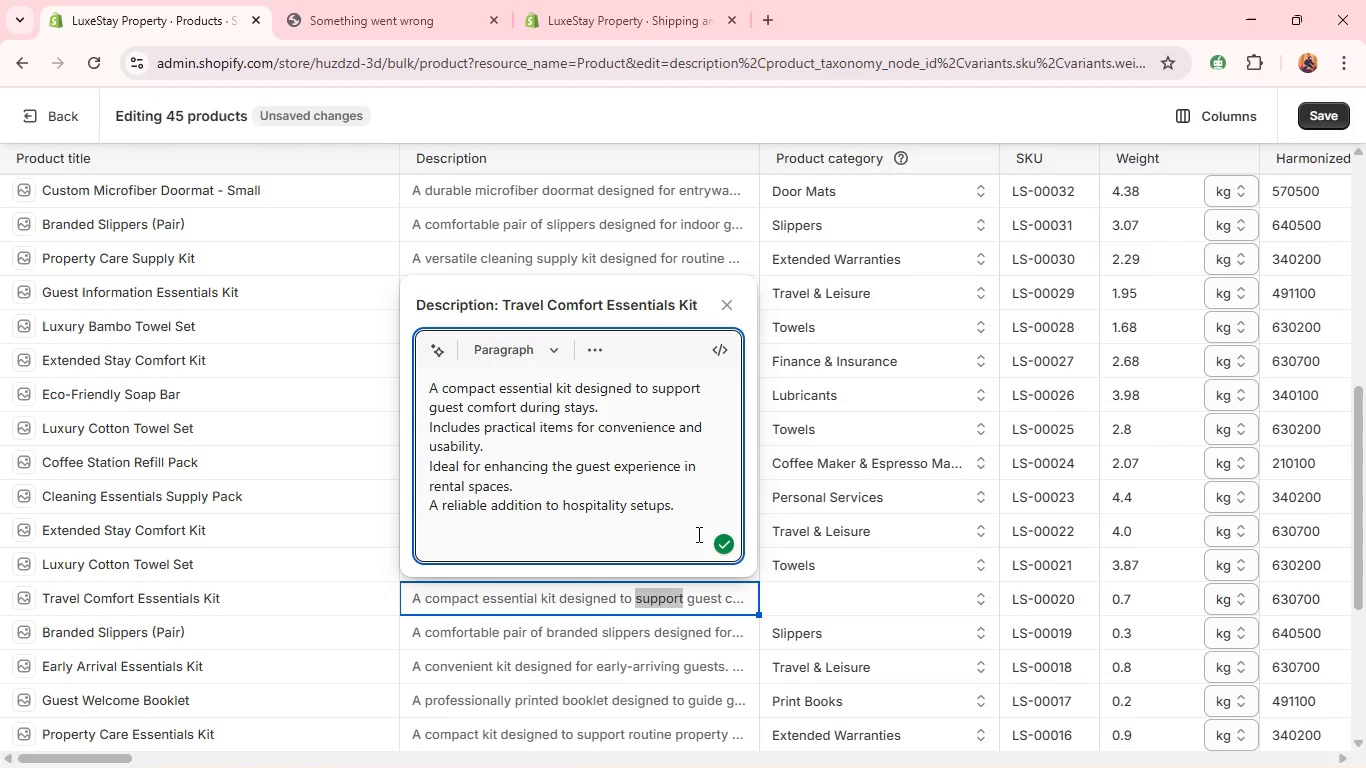 
key(Control+V)
 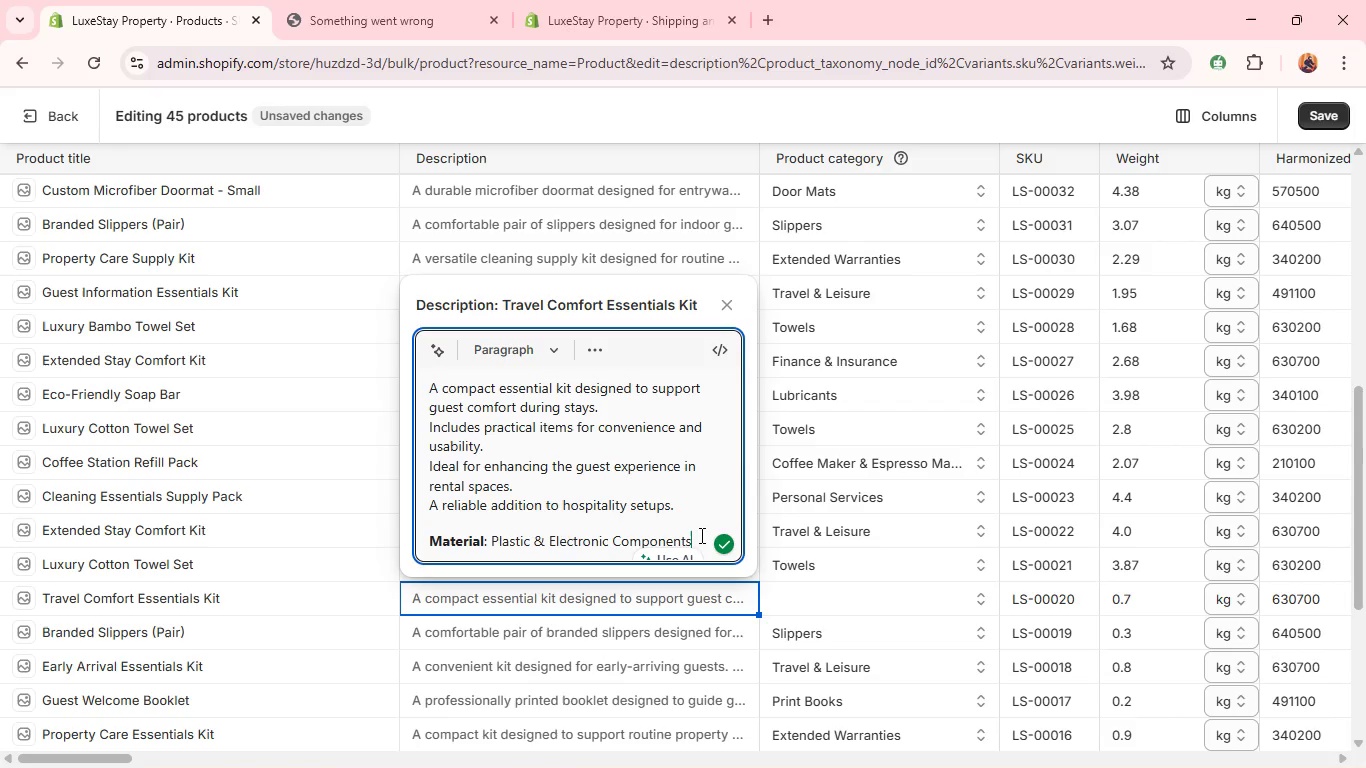 
left_click_drag(start_coordinate=[700, 536], to_coordinate=[491, 539])
 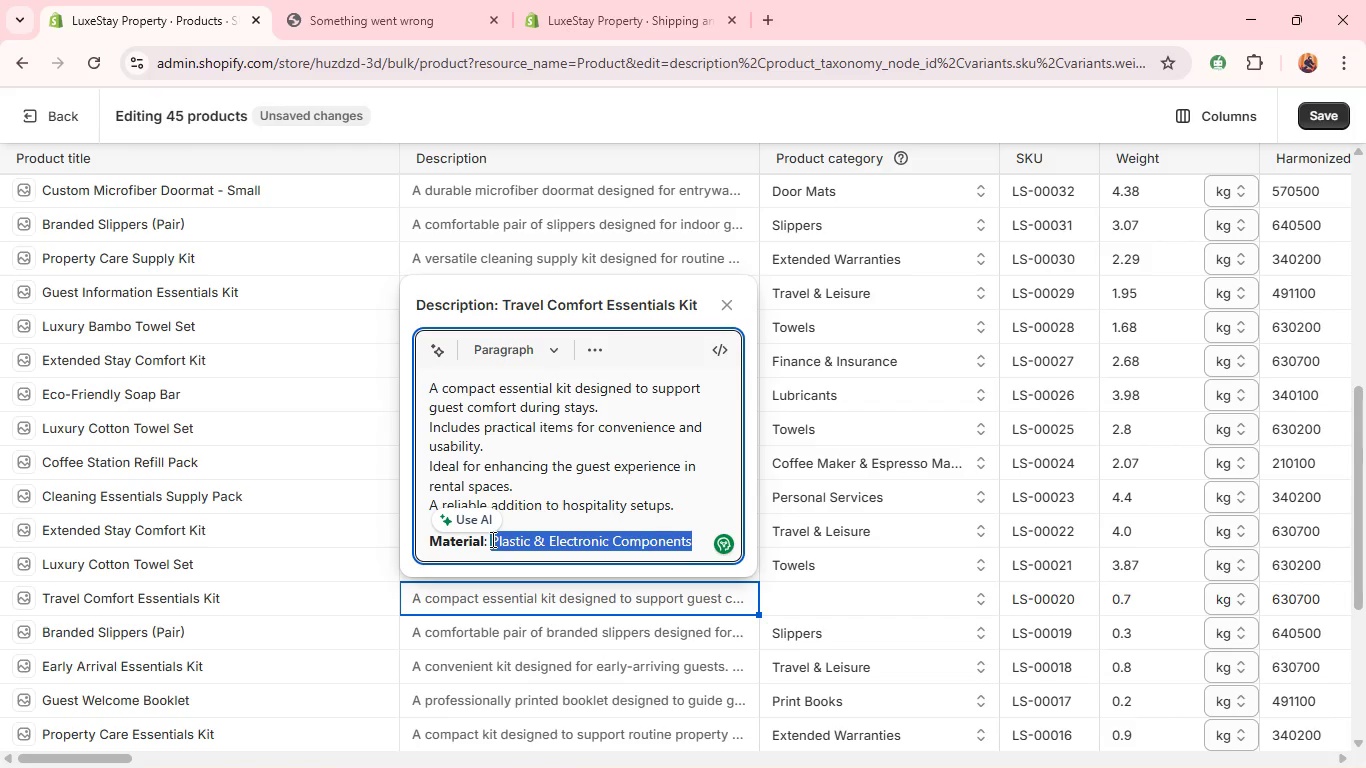 
type(Cotton & Fabric)
 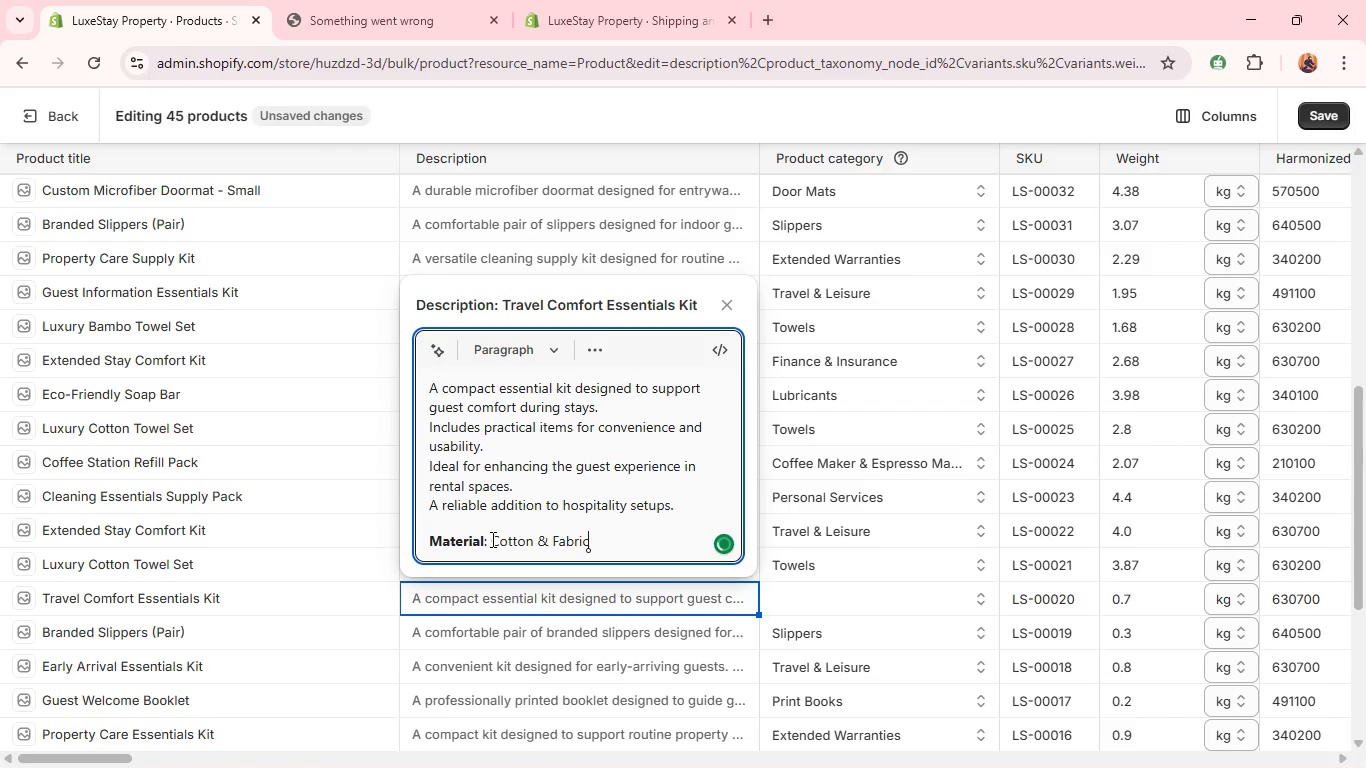 
double_click([565, 630])
 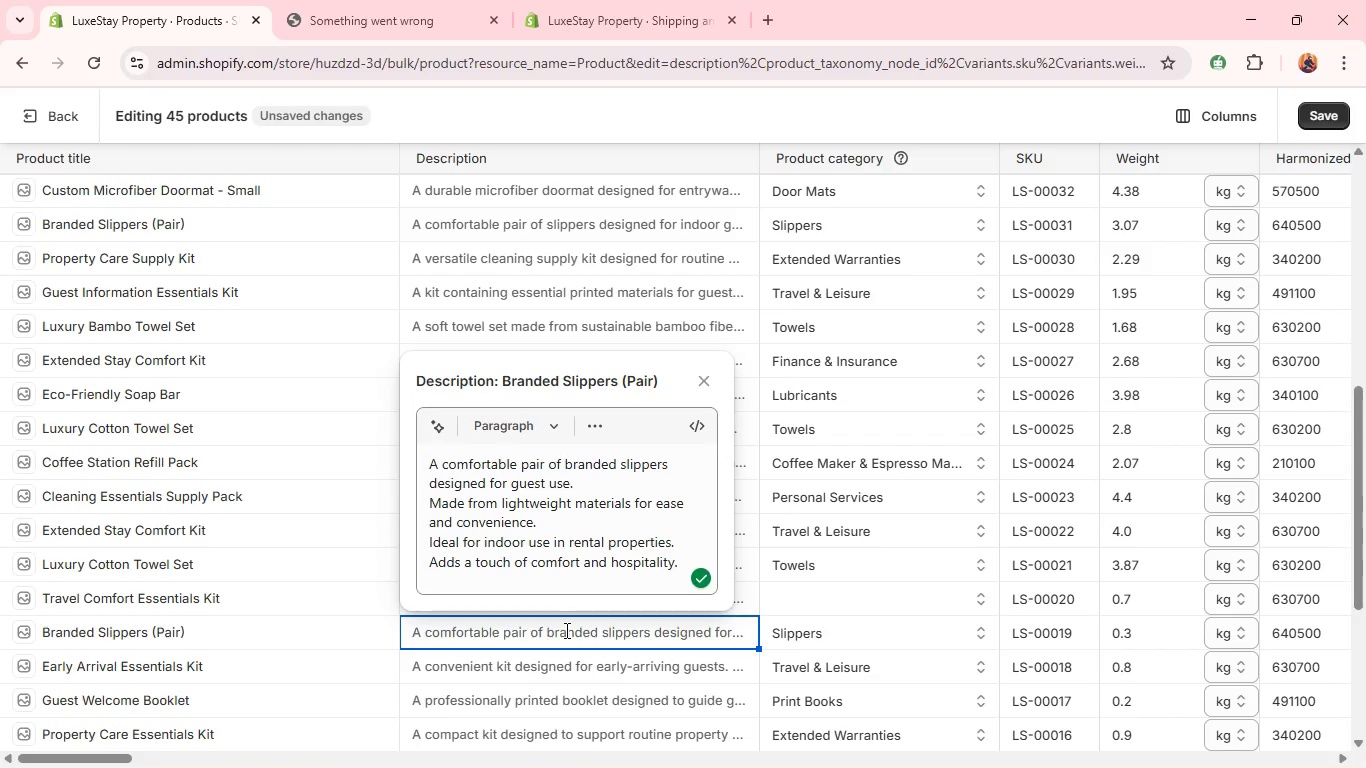 
wait(6.05)
 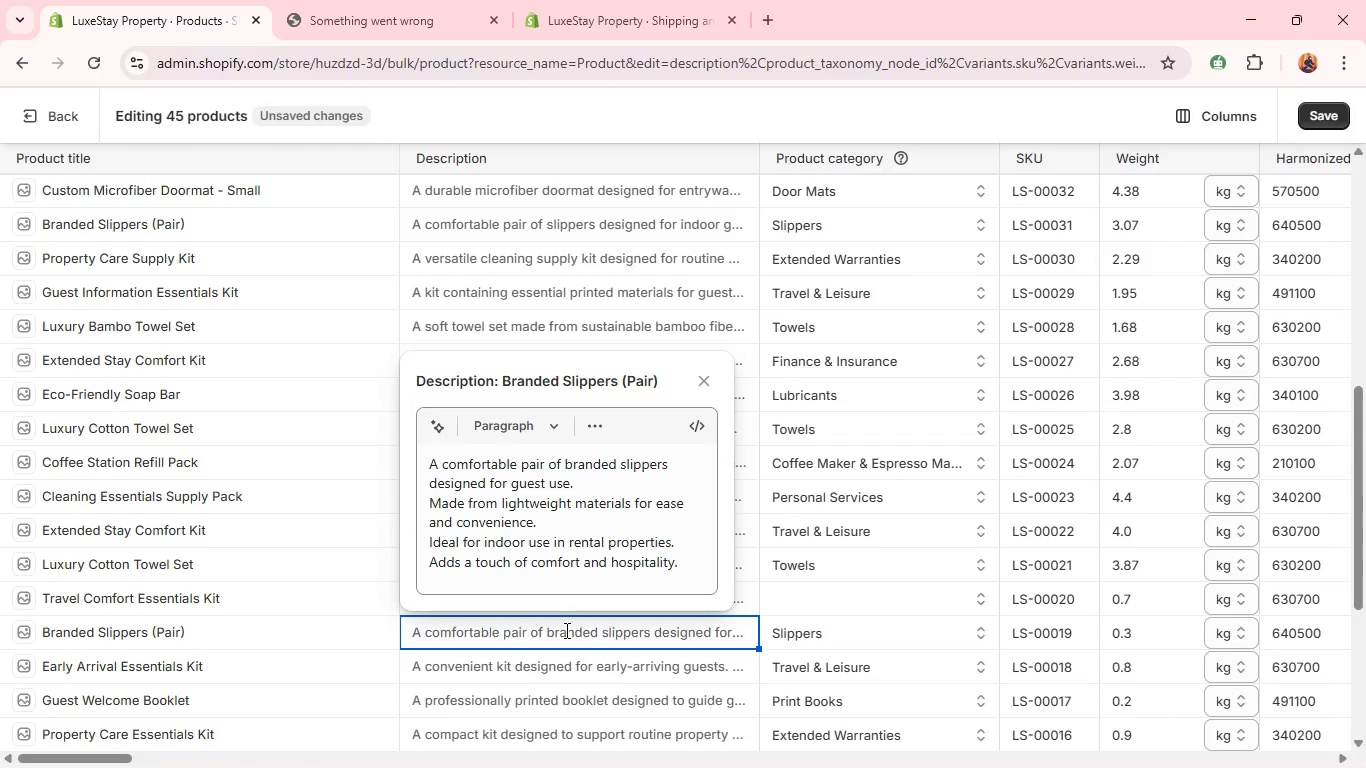 
left_click([683, 563])
 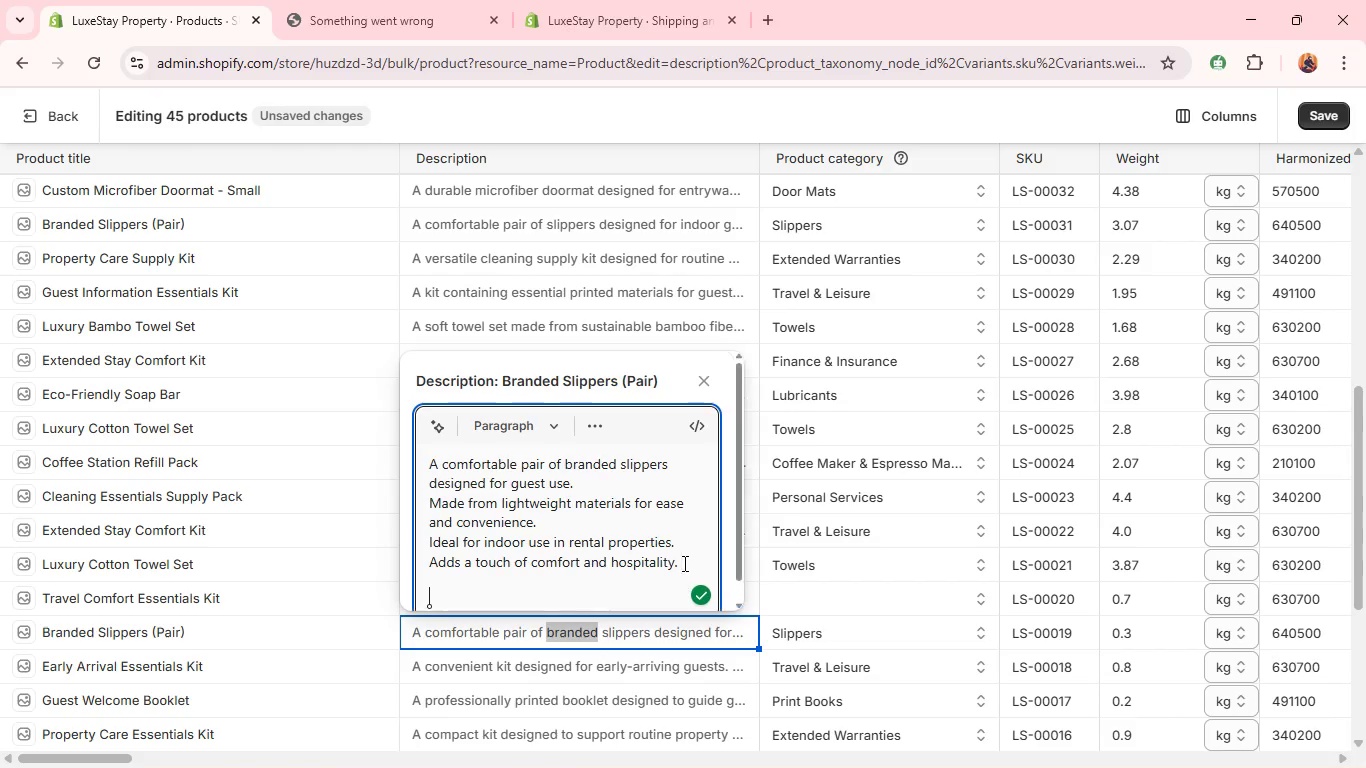 
key(Enter)
 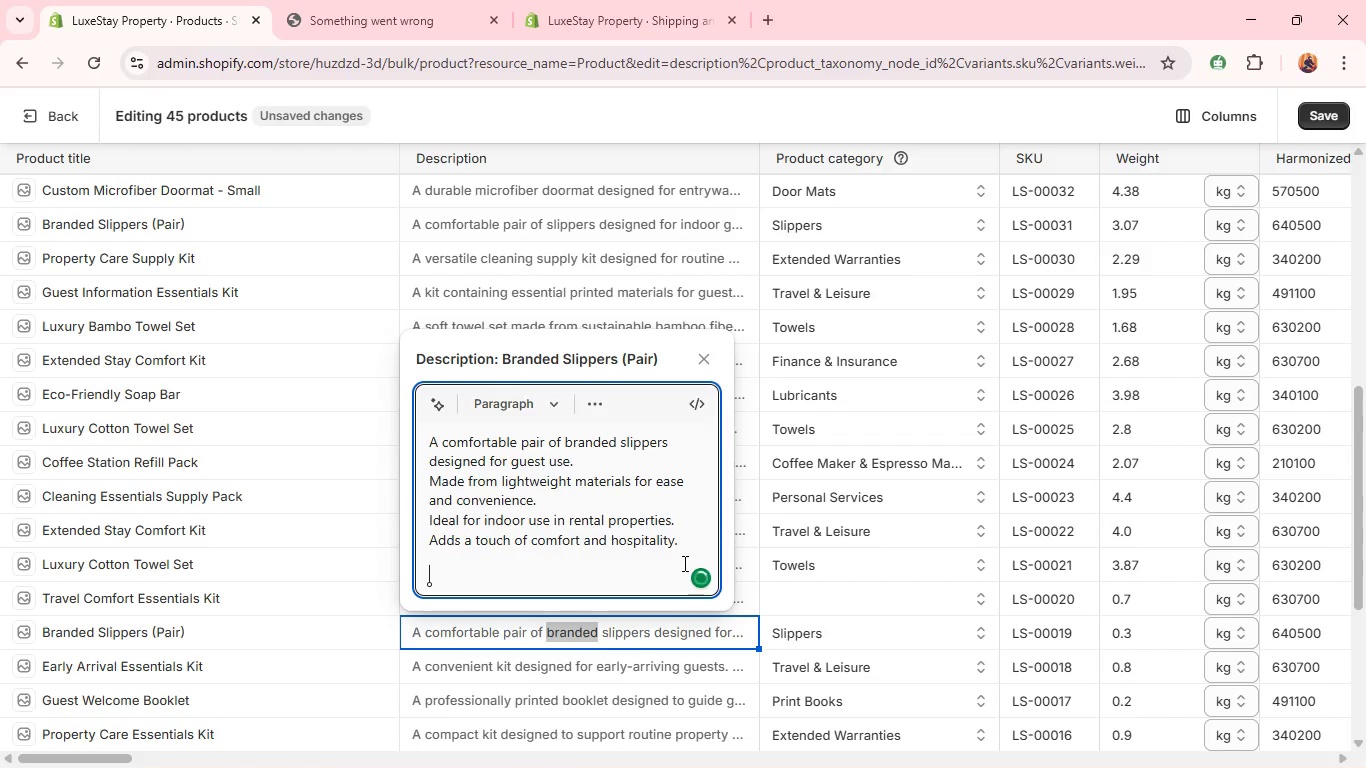 
key(Control+V)
 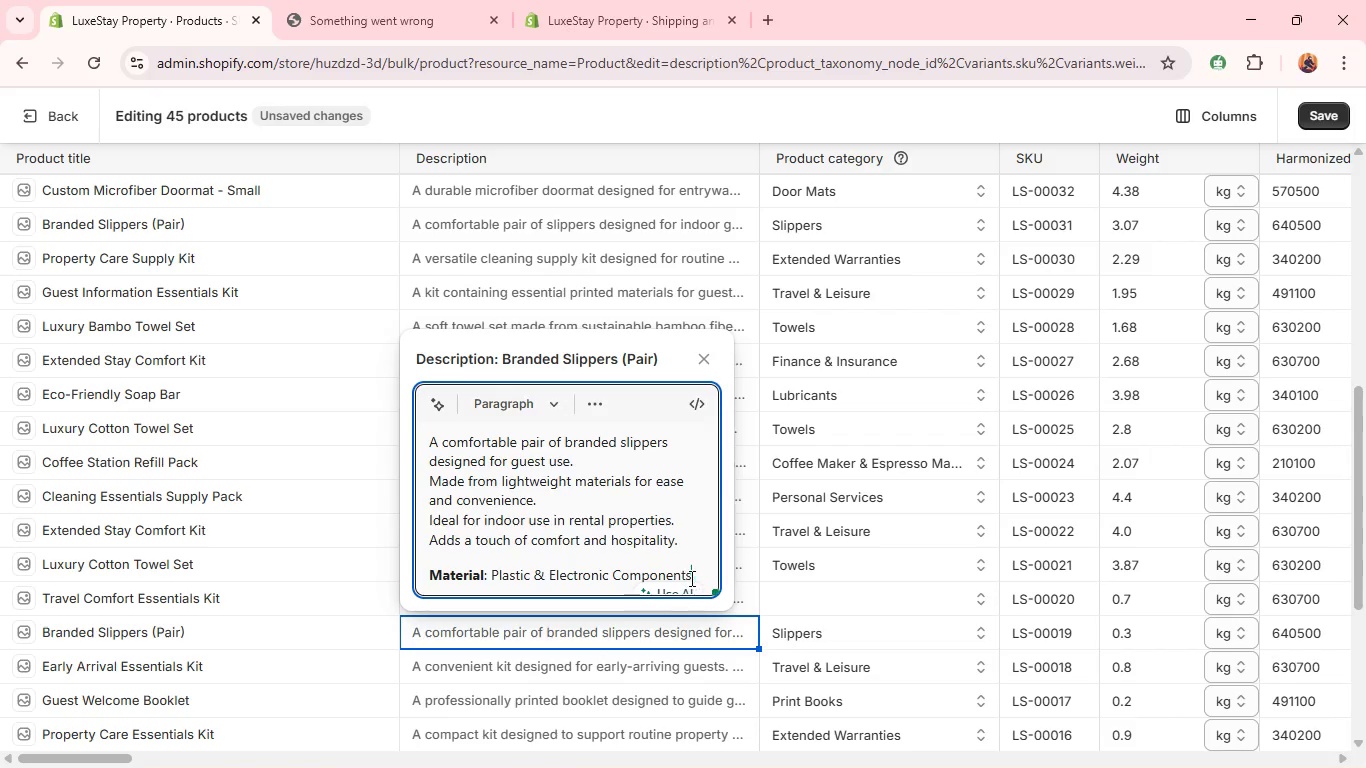 
left_click_drag(start_coordinate=[691, 578], to_coordinate=[552, 570])
 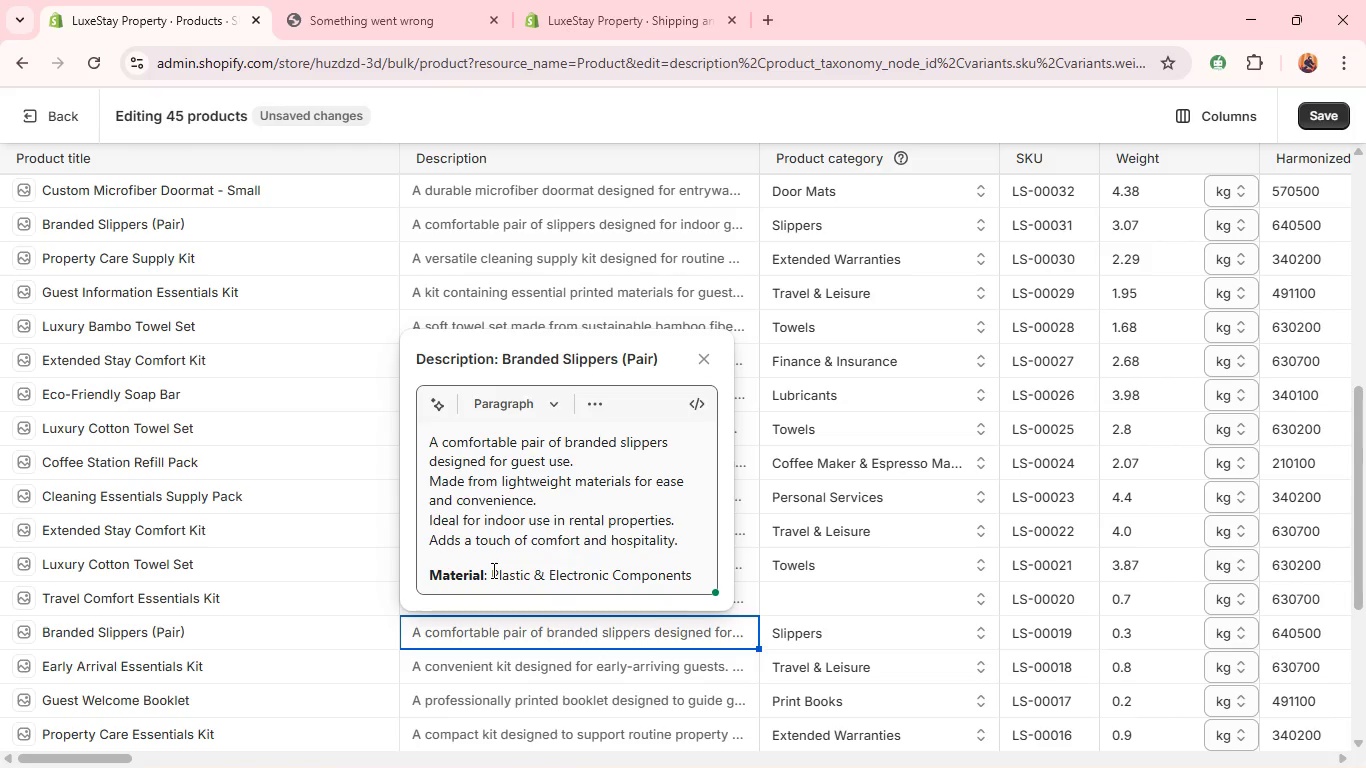 
left_click_drag(start_coordinate=[492, 570], to_coordinate=[748, 566])
 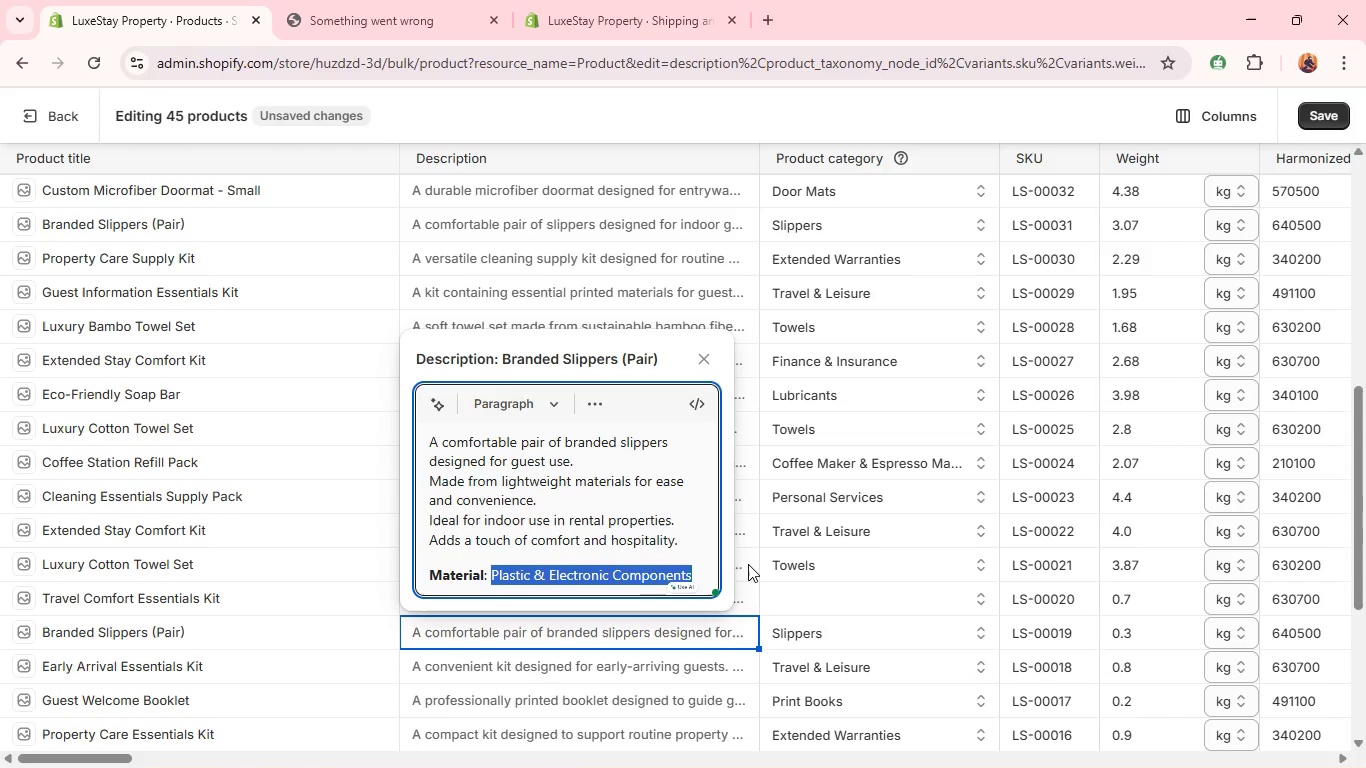 
type(Polyester)
 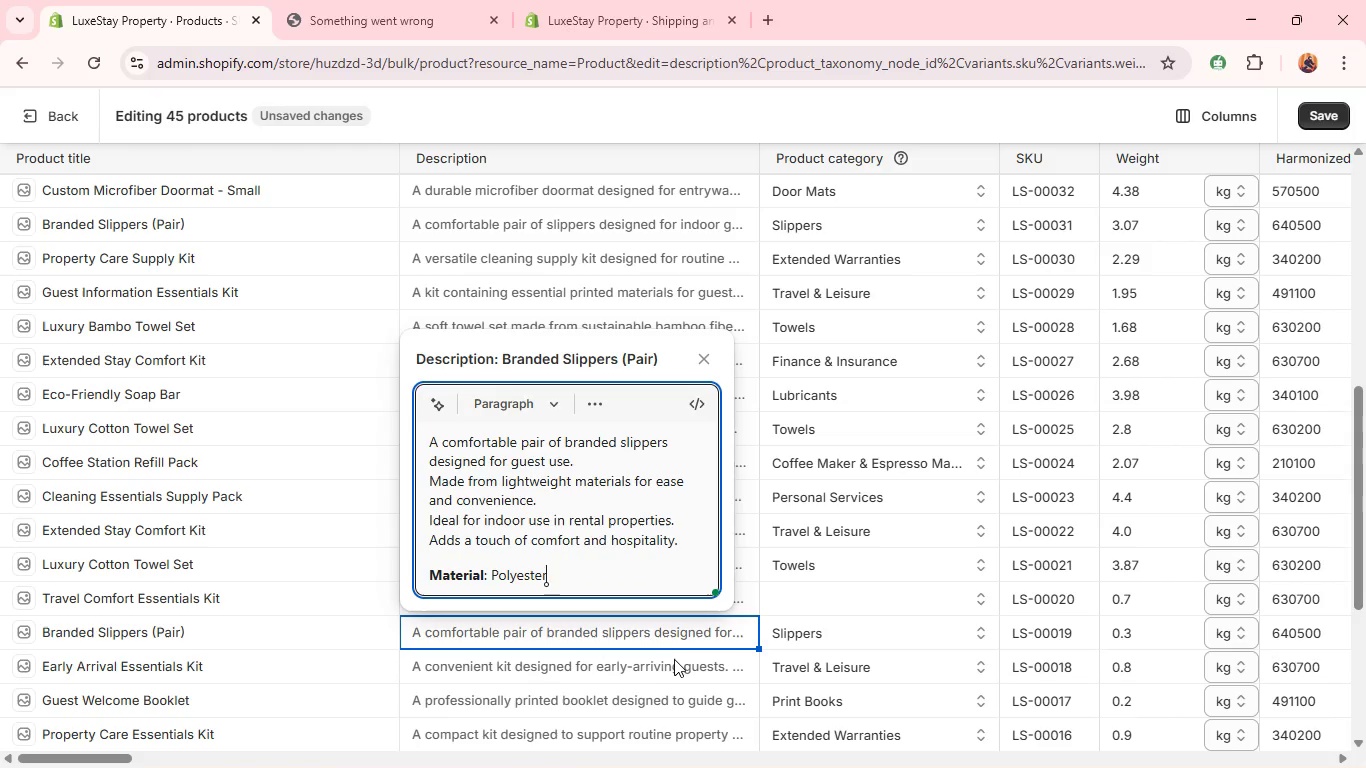 
left_click([670, 655])
 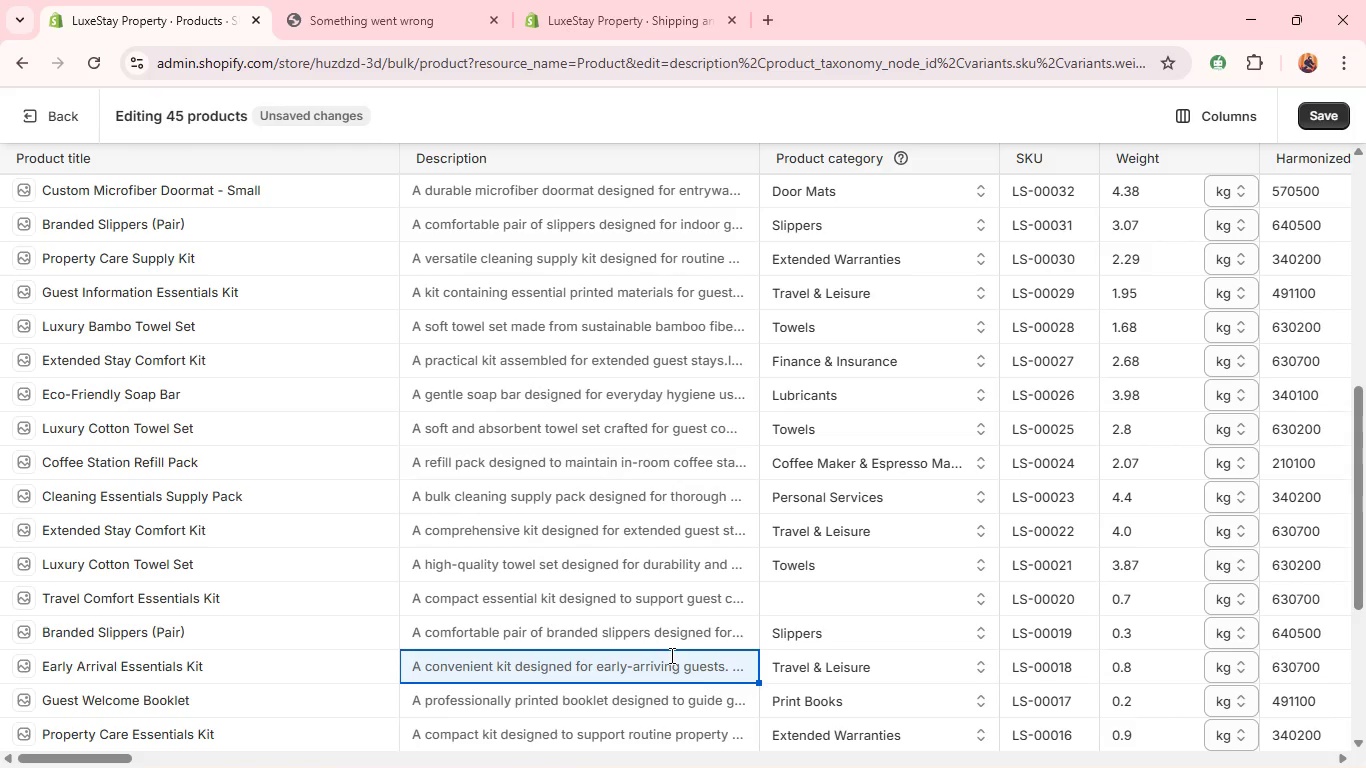 
double_click([670, 655])
 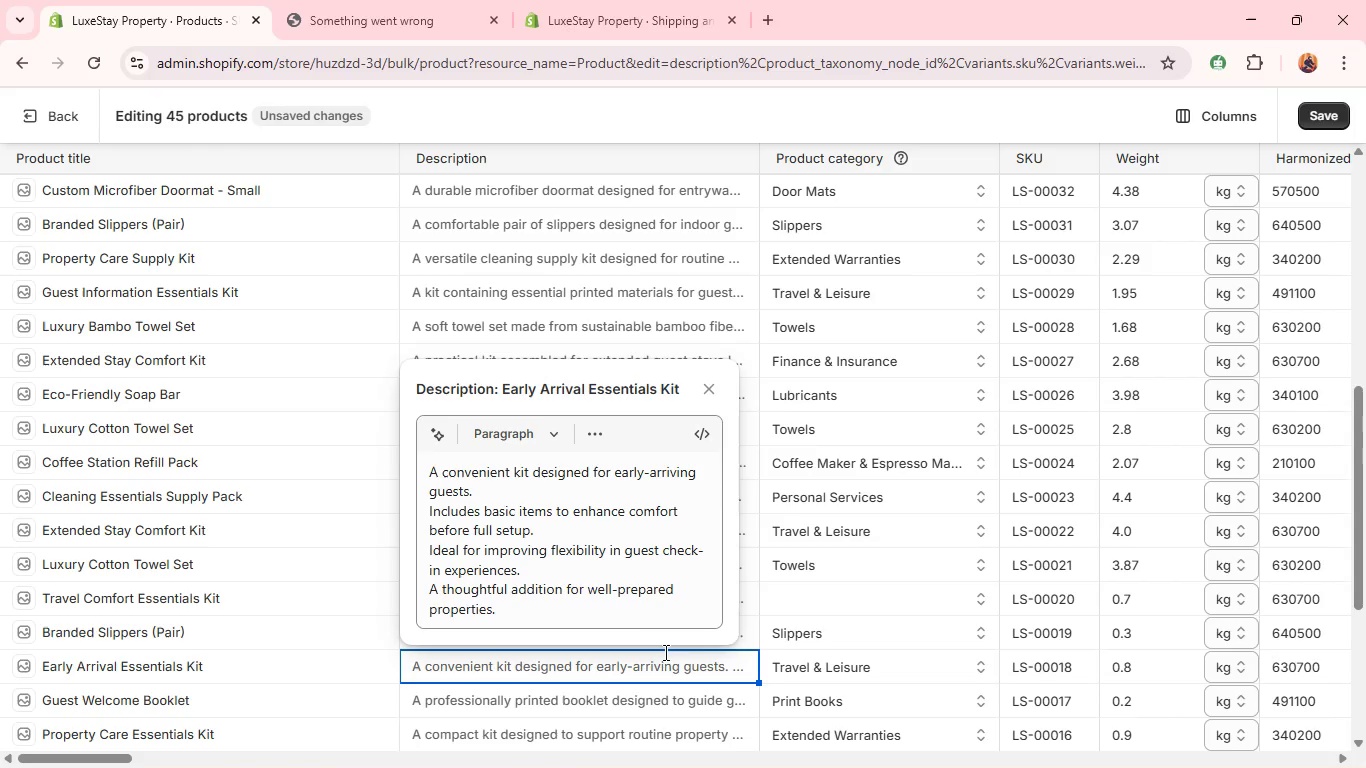 
left_click([610, 611])
 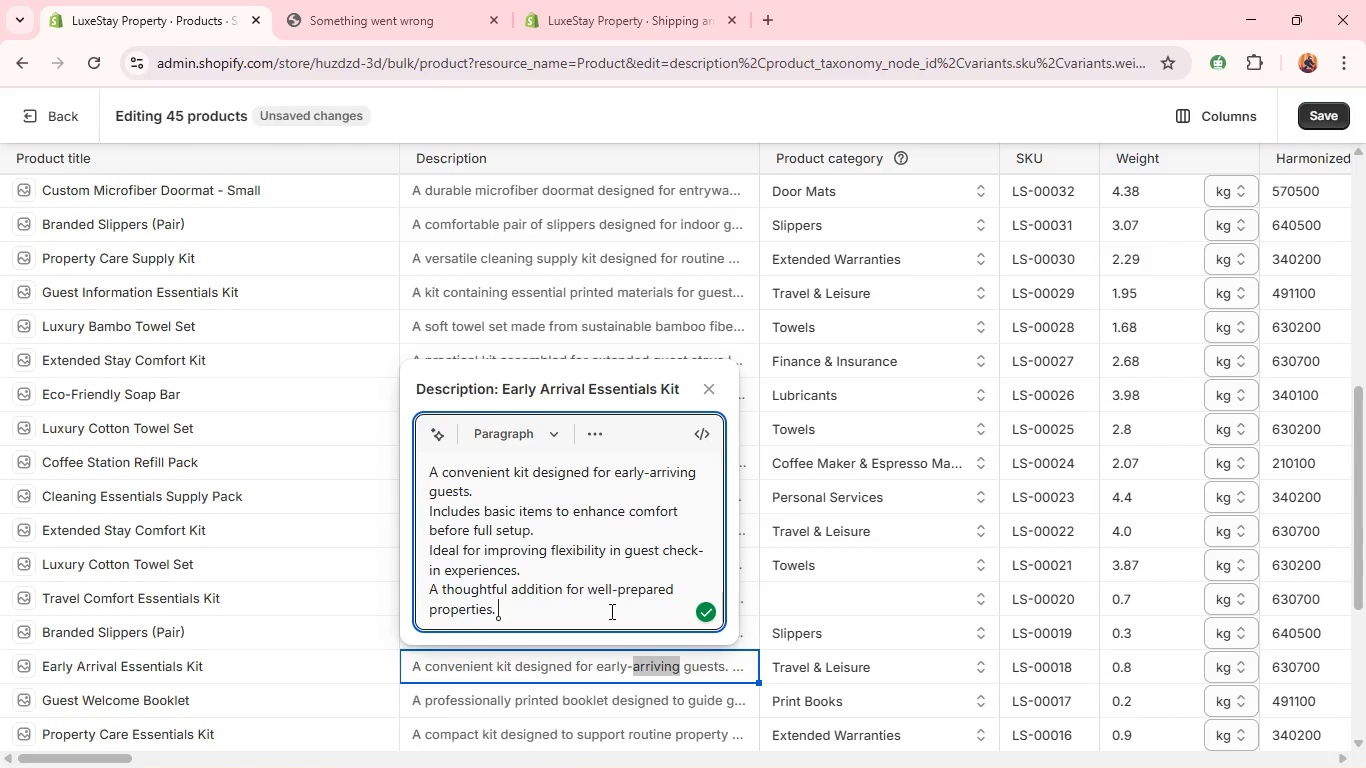 
key(Enter)
 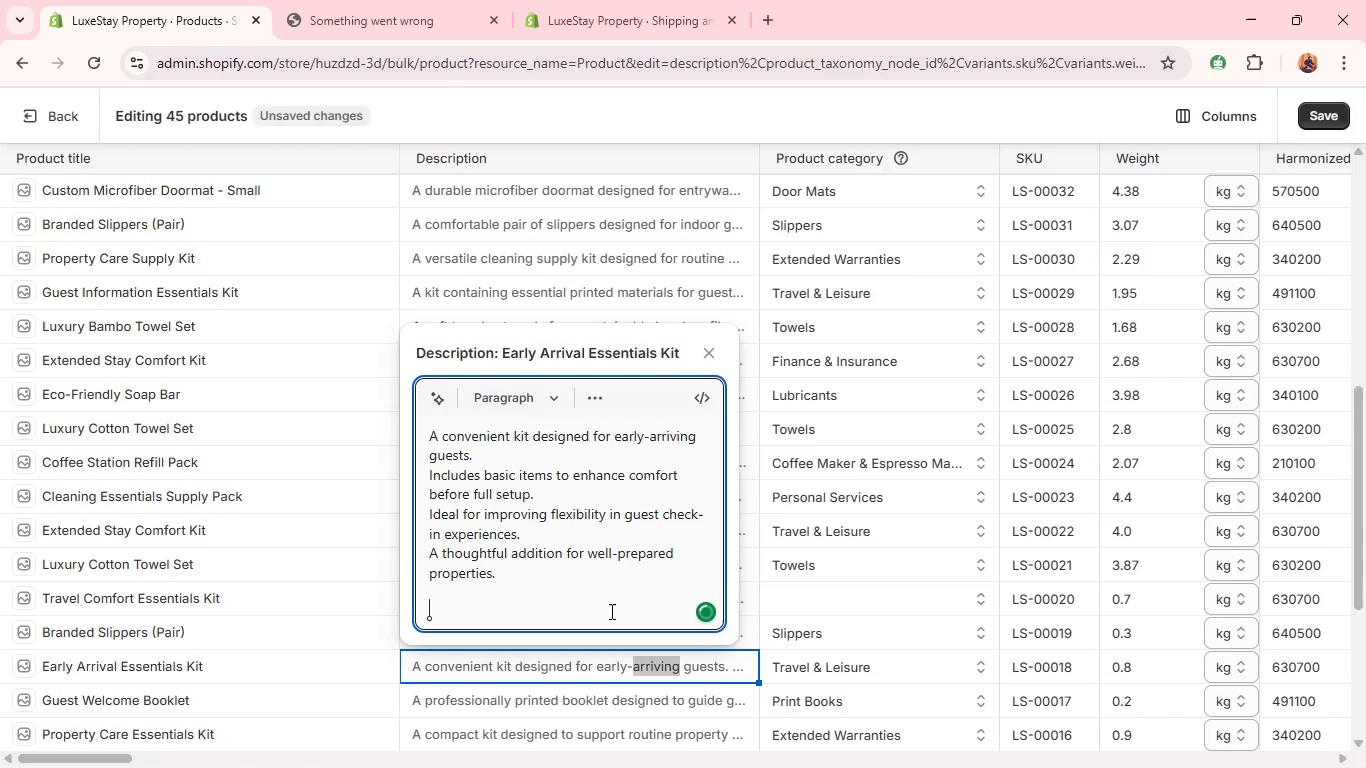 
key(Control+V)
 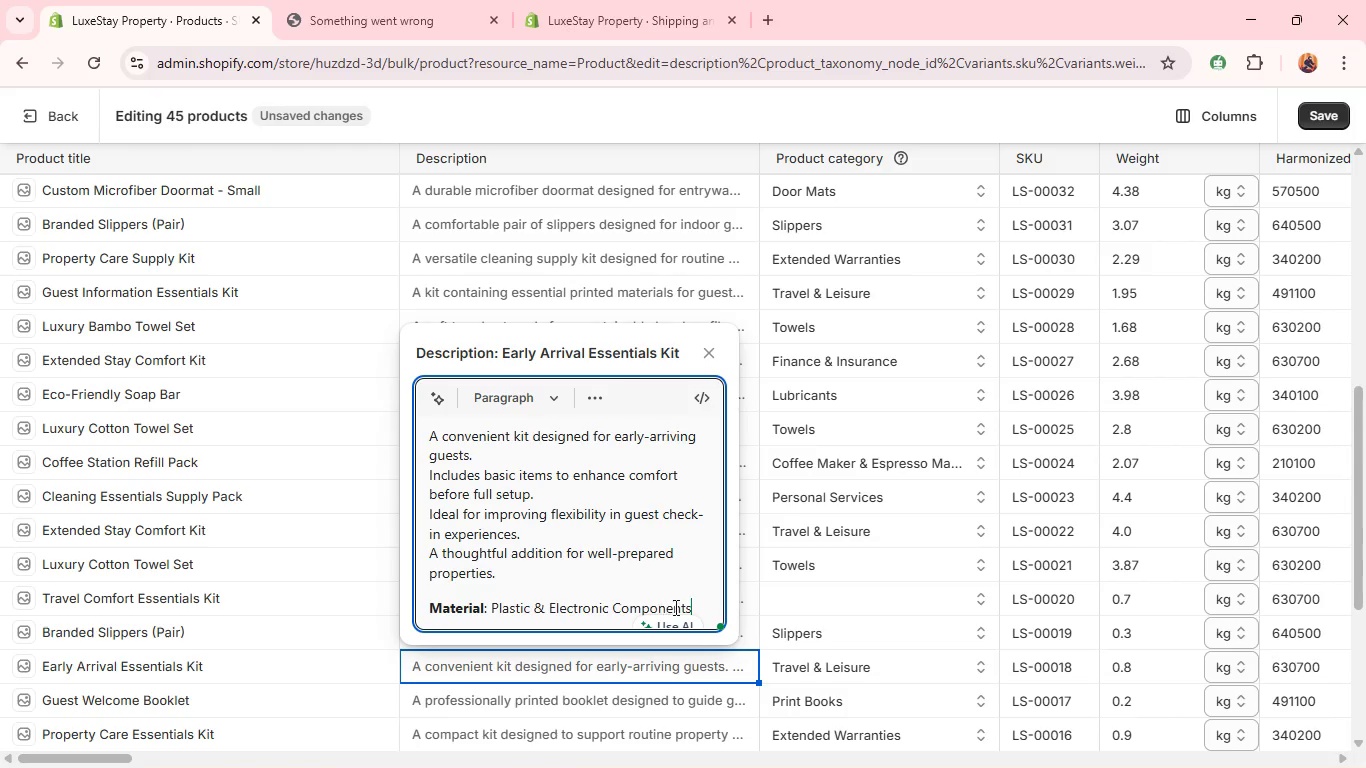 
left_click_drag(start_coordinate=[694, 610], to_coordinate=[495, 611])
 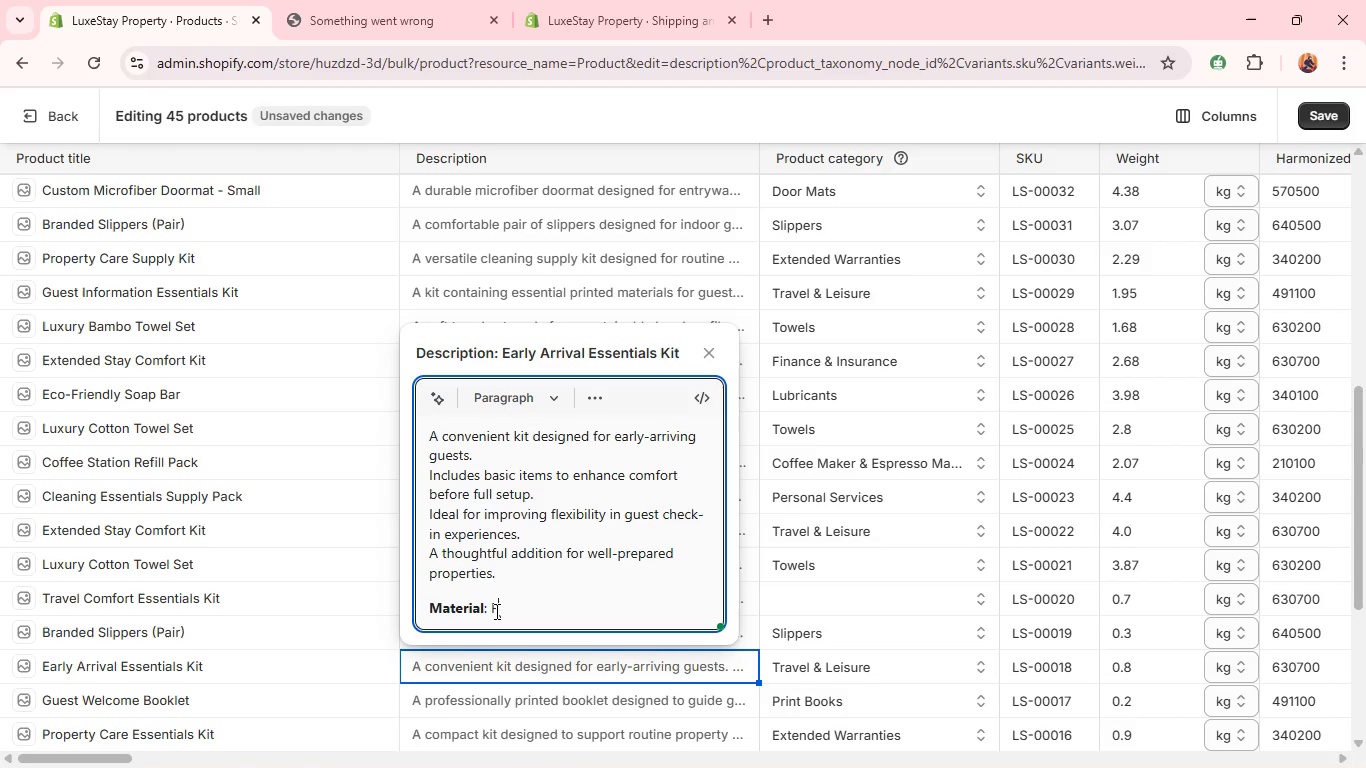 
key(Backspace)
key(Backspace)
type(Cpt)
key(Backspace)
key(Backspace)
type(otton & Fabric )
 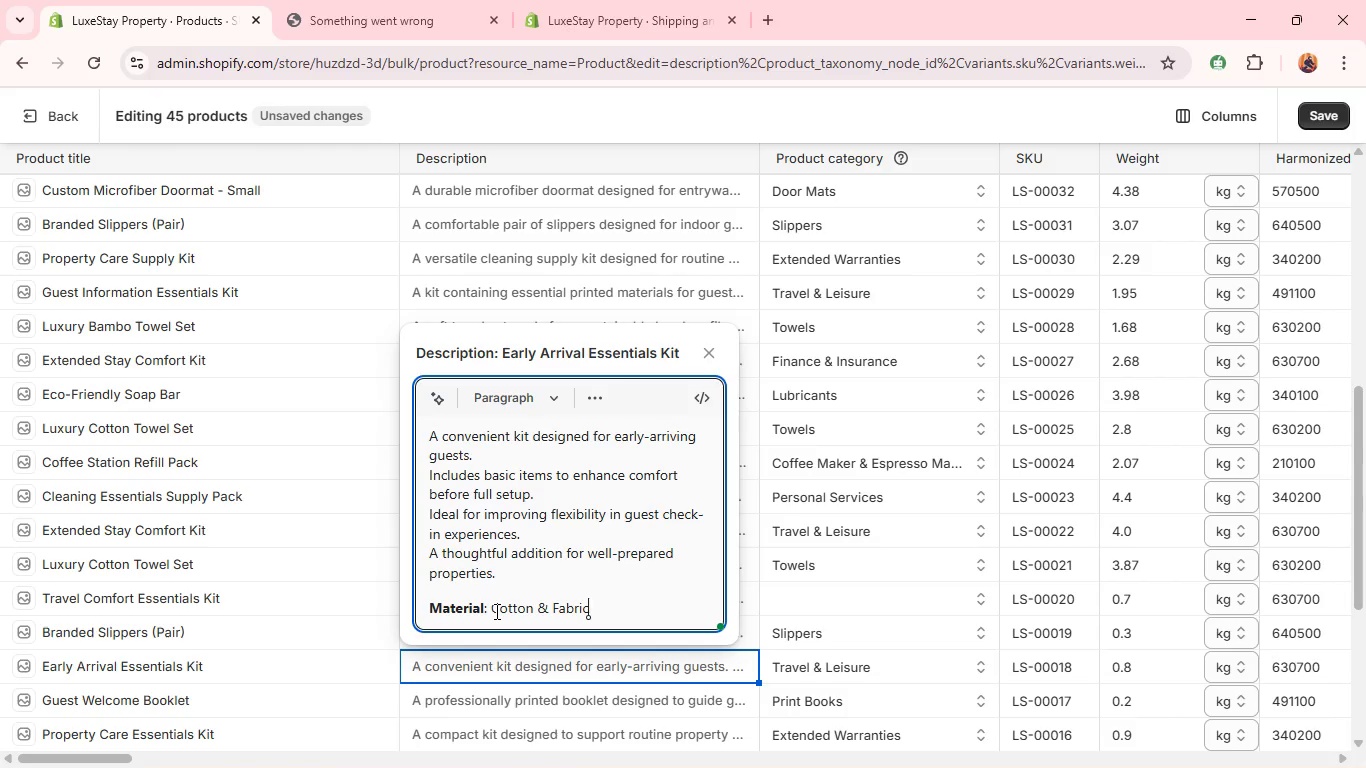 
left_click([791, 602])
 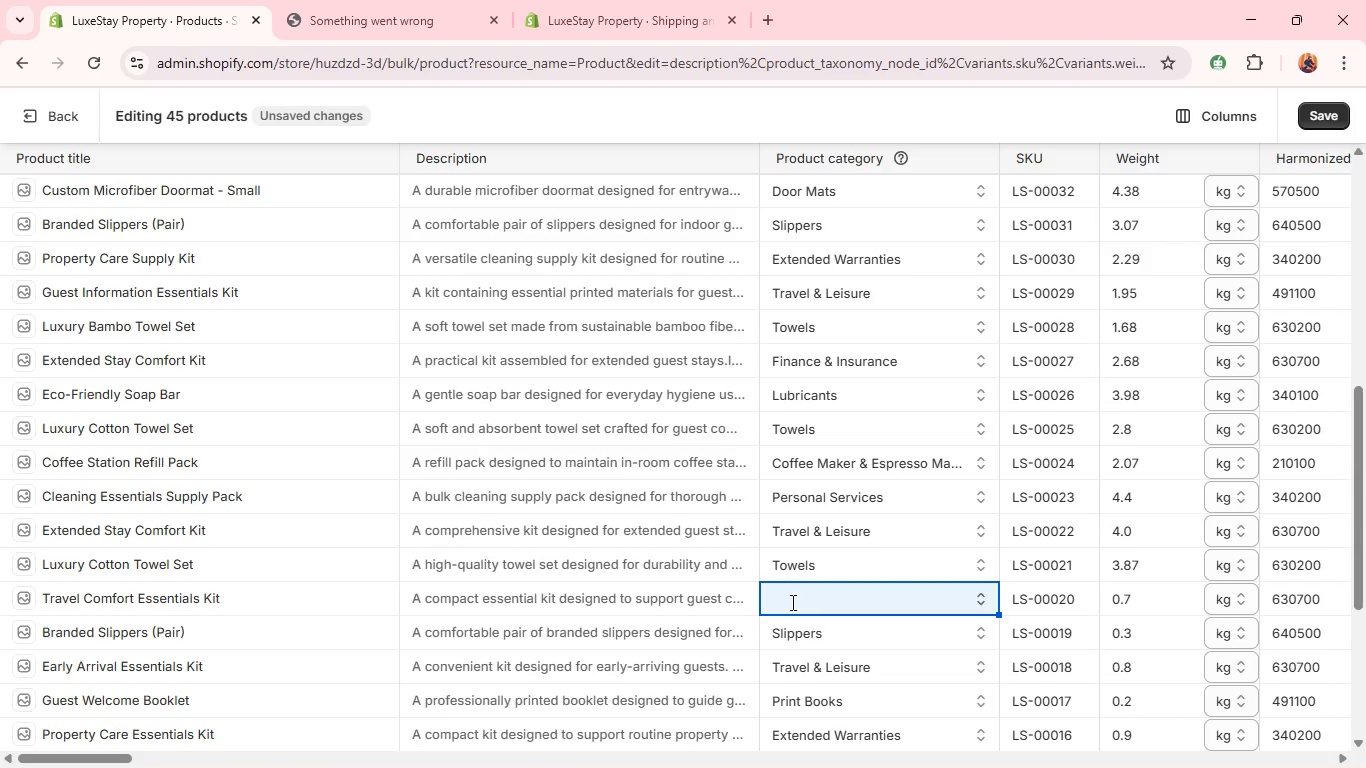 
left_click([791, 602])
 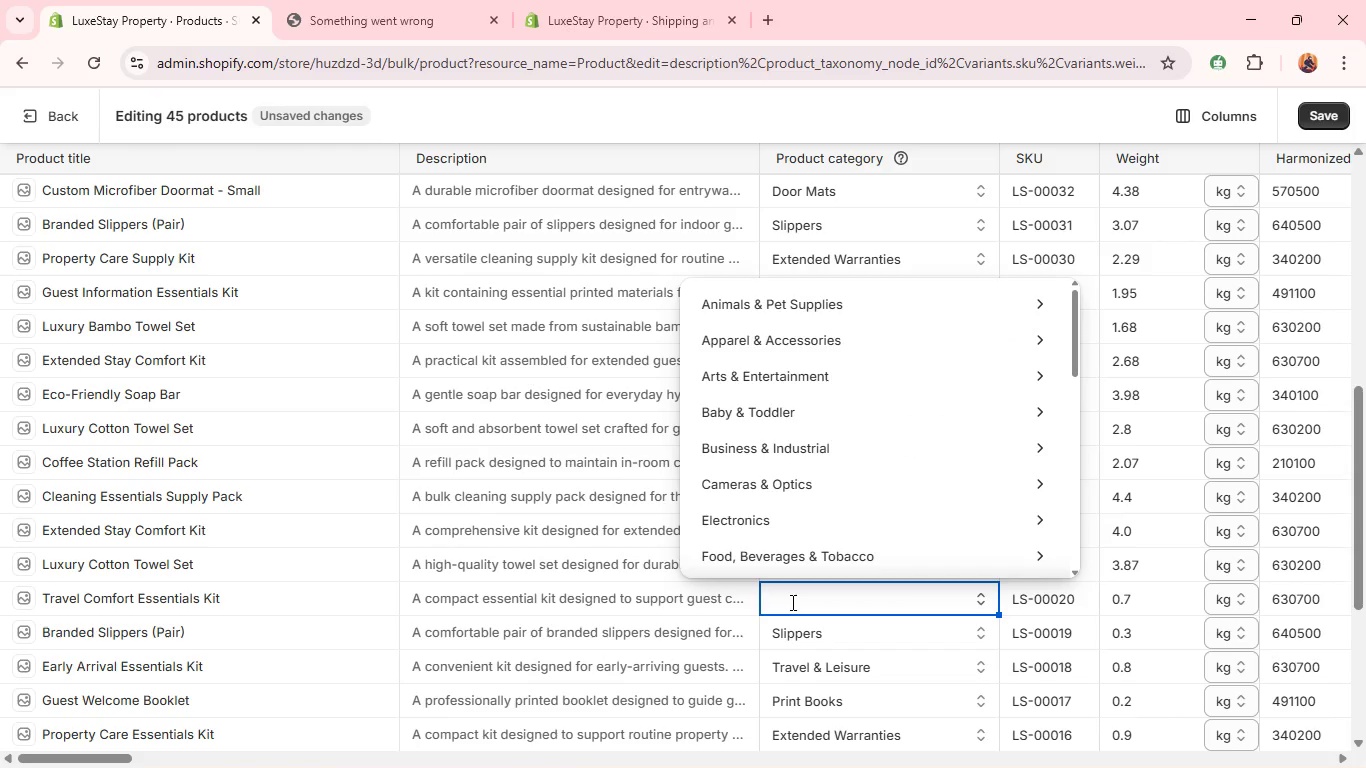 
wait(10.05)
 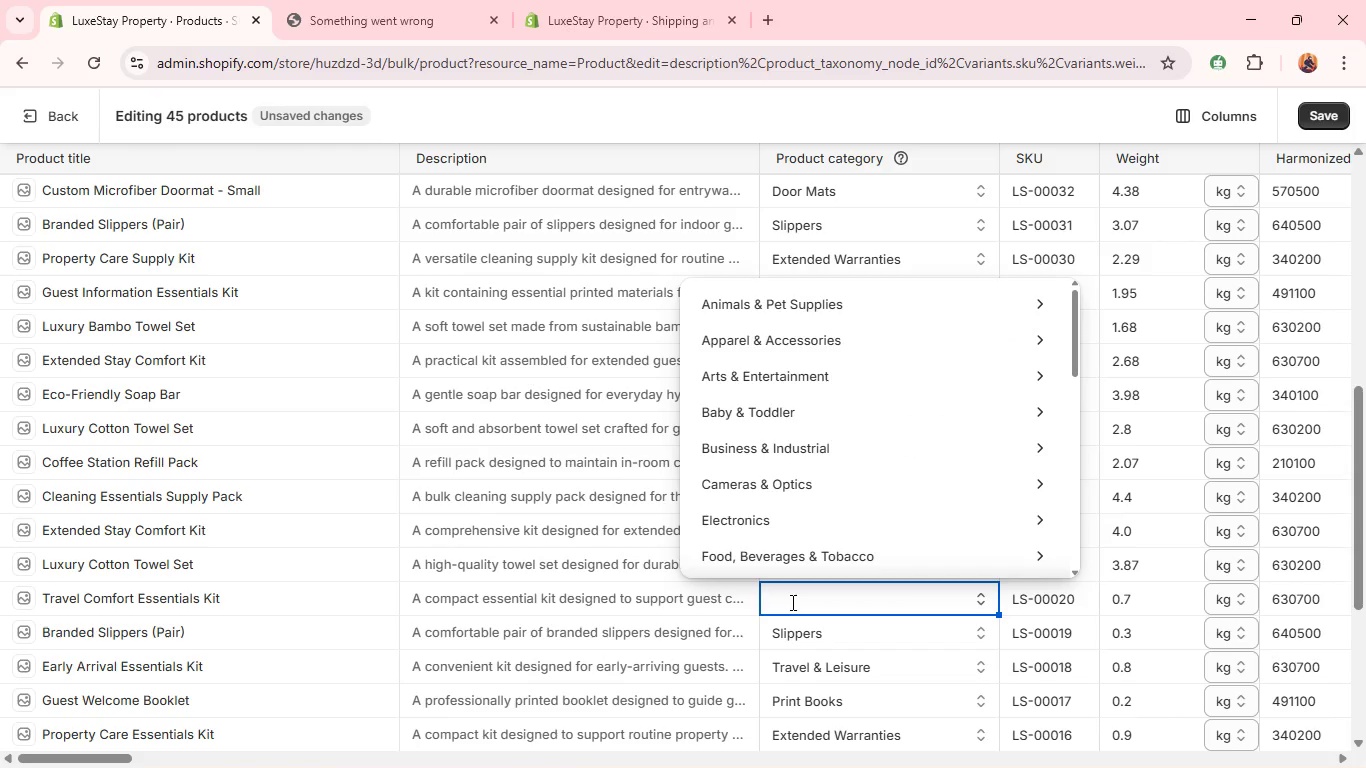 
left_click([652, 597])
 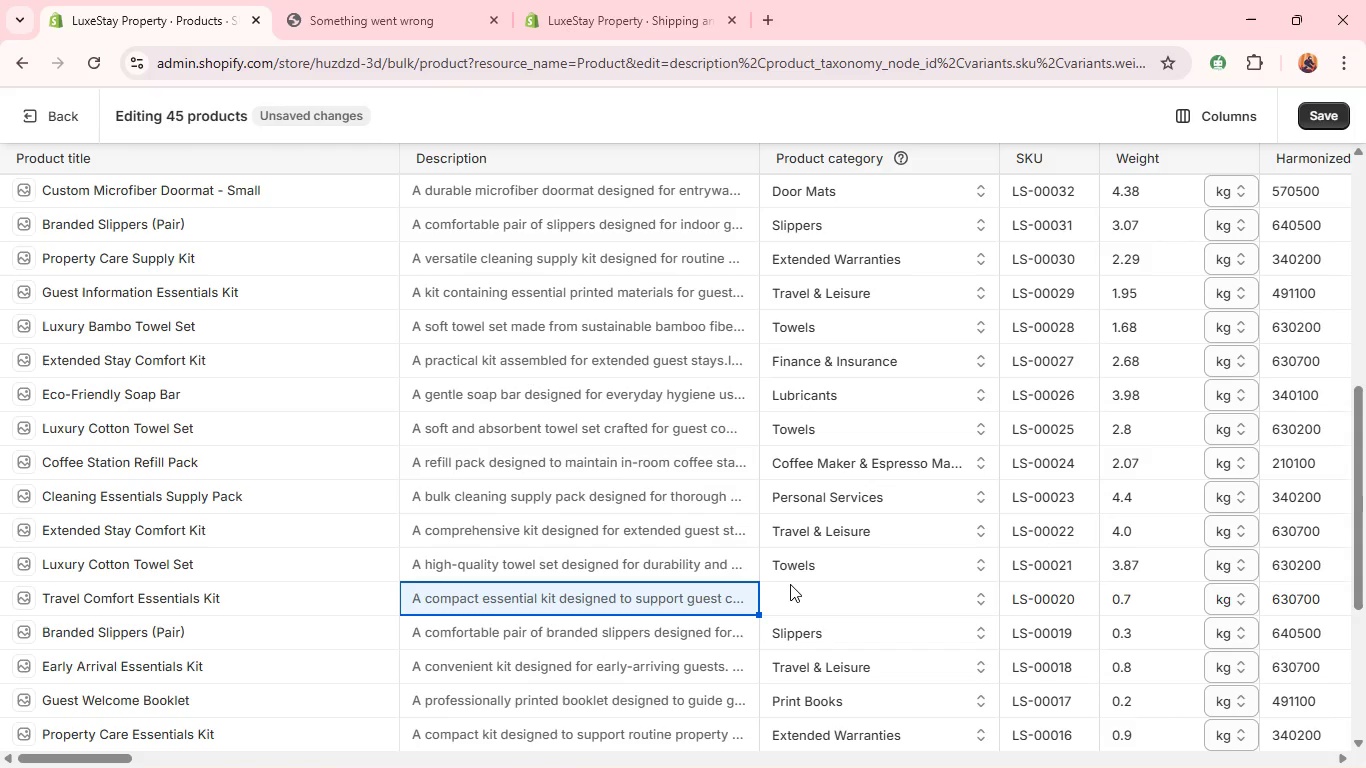 
double_click([790, 584])
 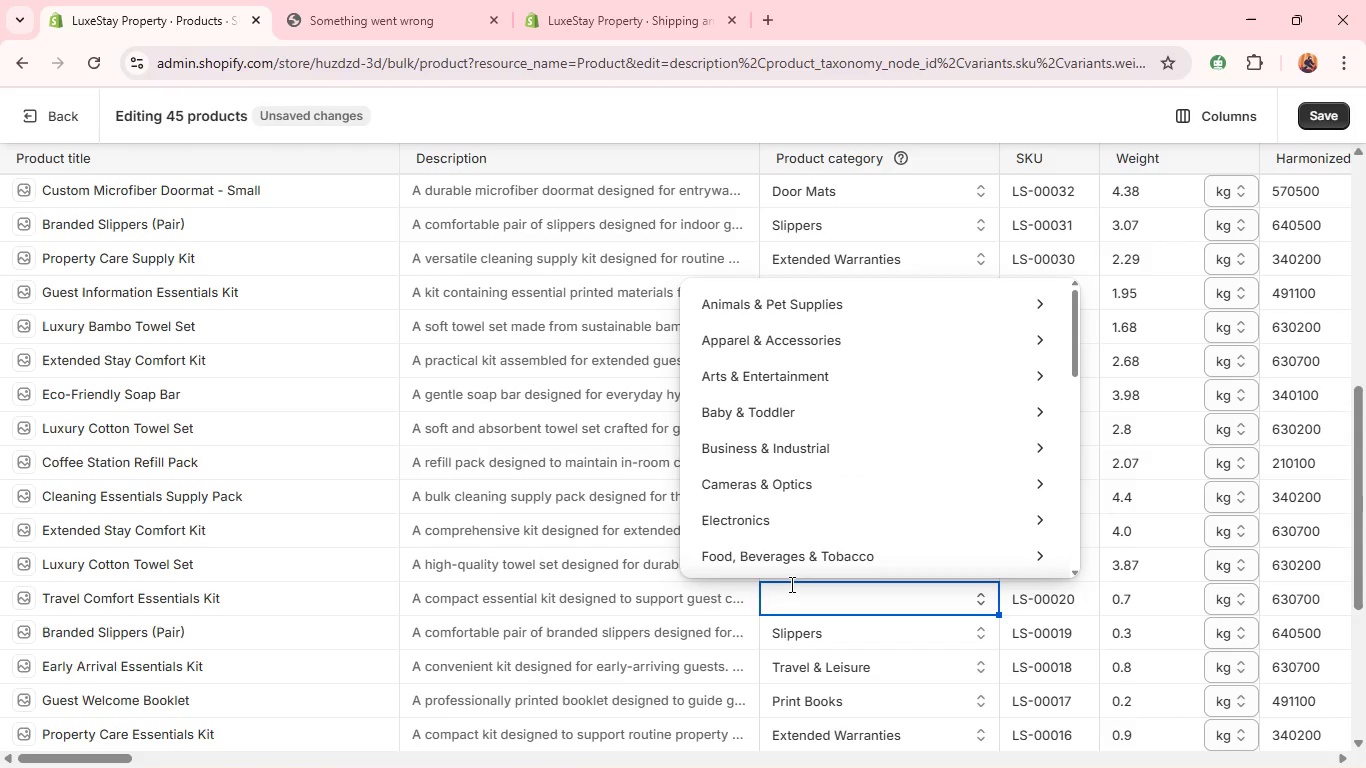 
type(tow)
 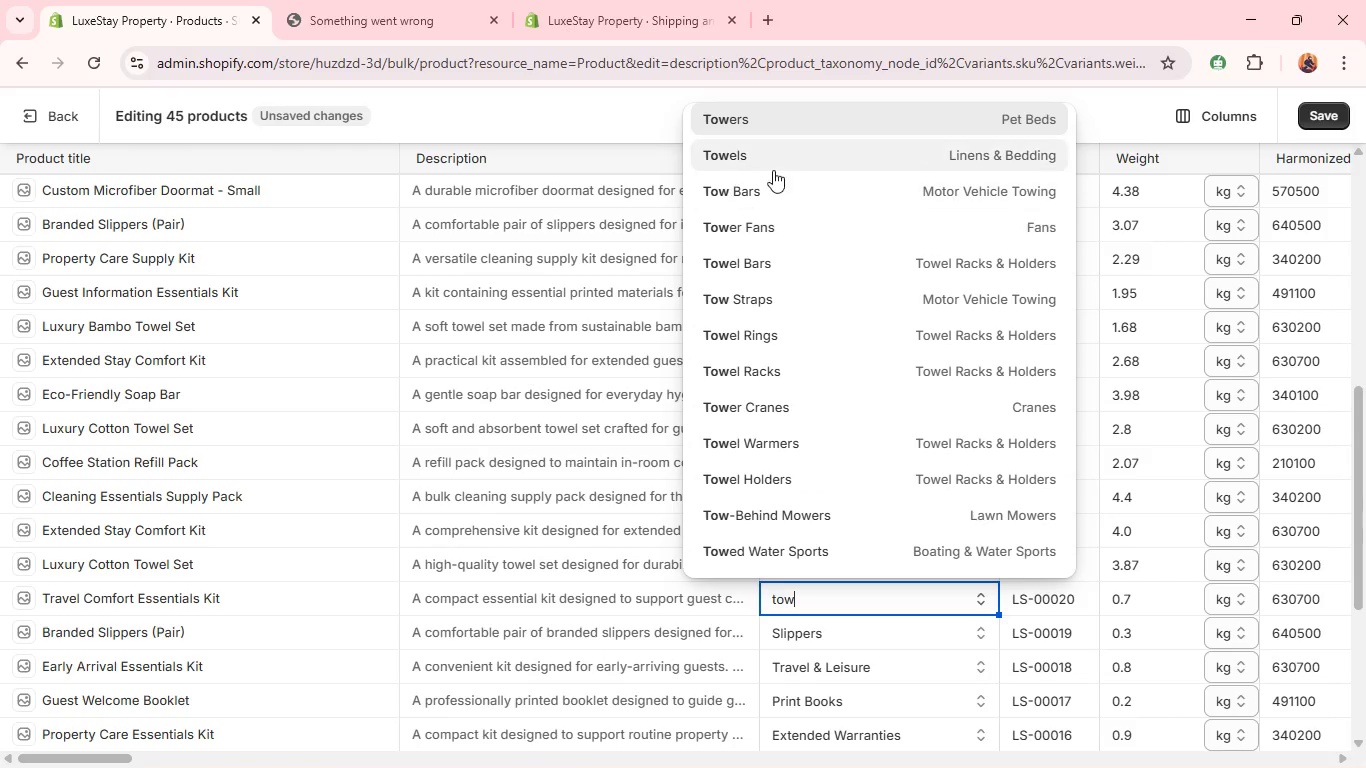 
left_click([774, 151])
 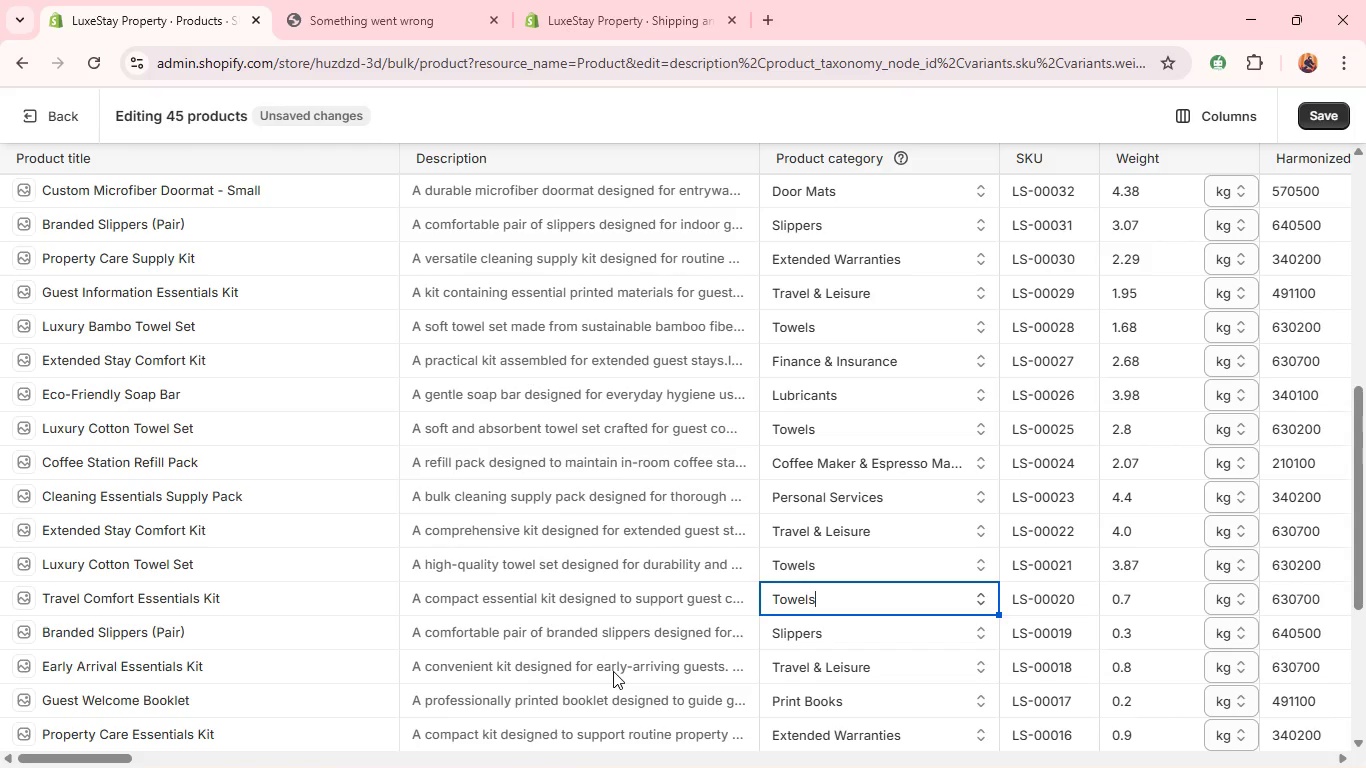 
left_click([613, 671])
 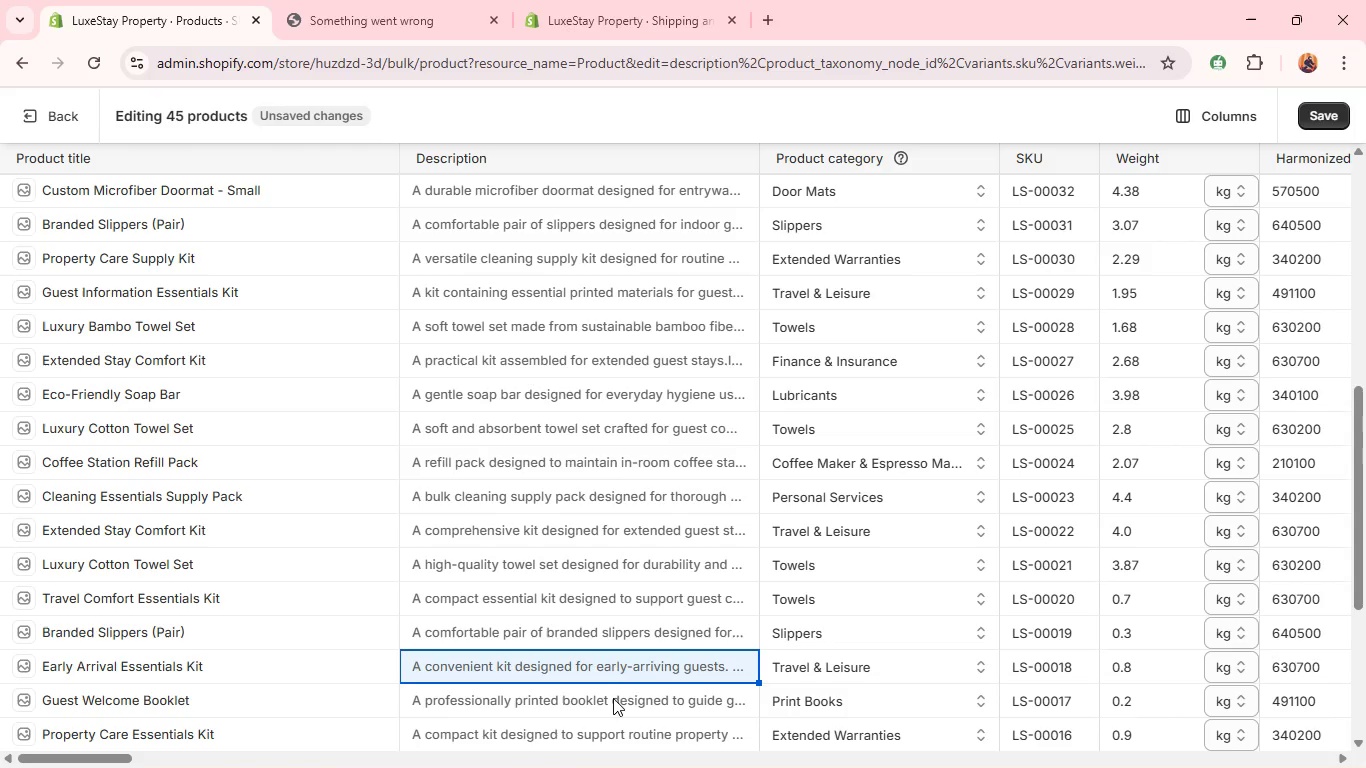 
double_click([612, 698])
 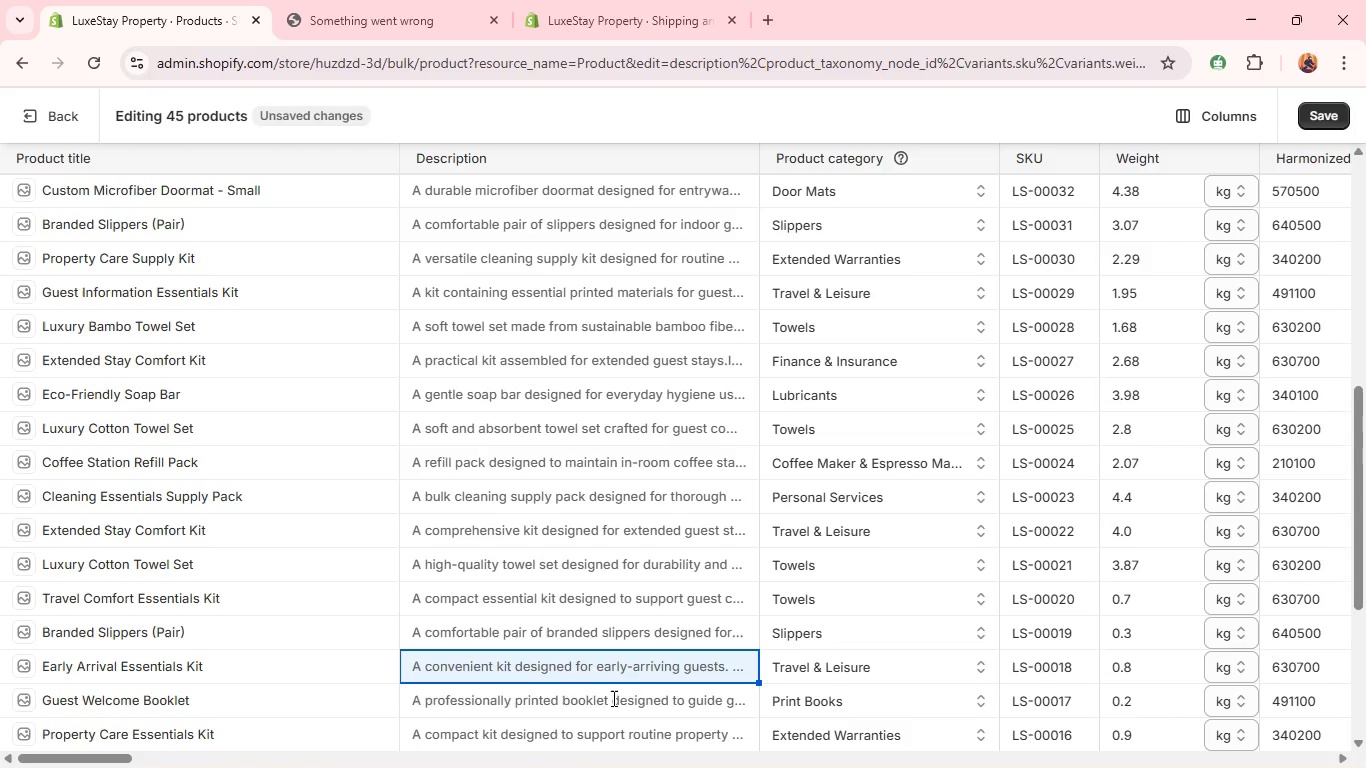 
triple_click([612, 698])
 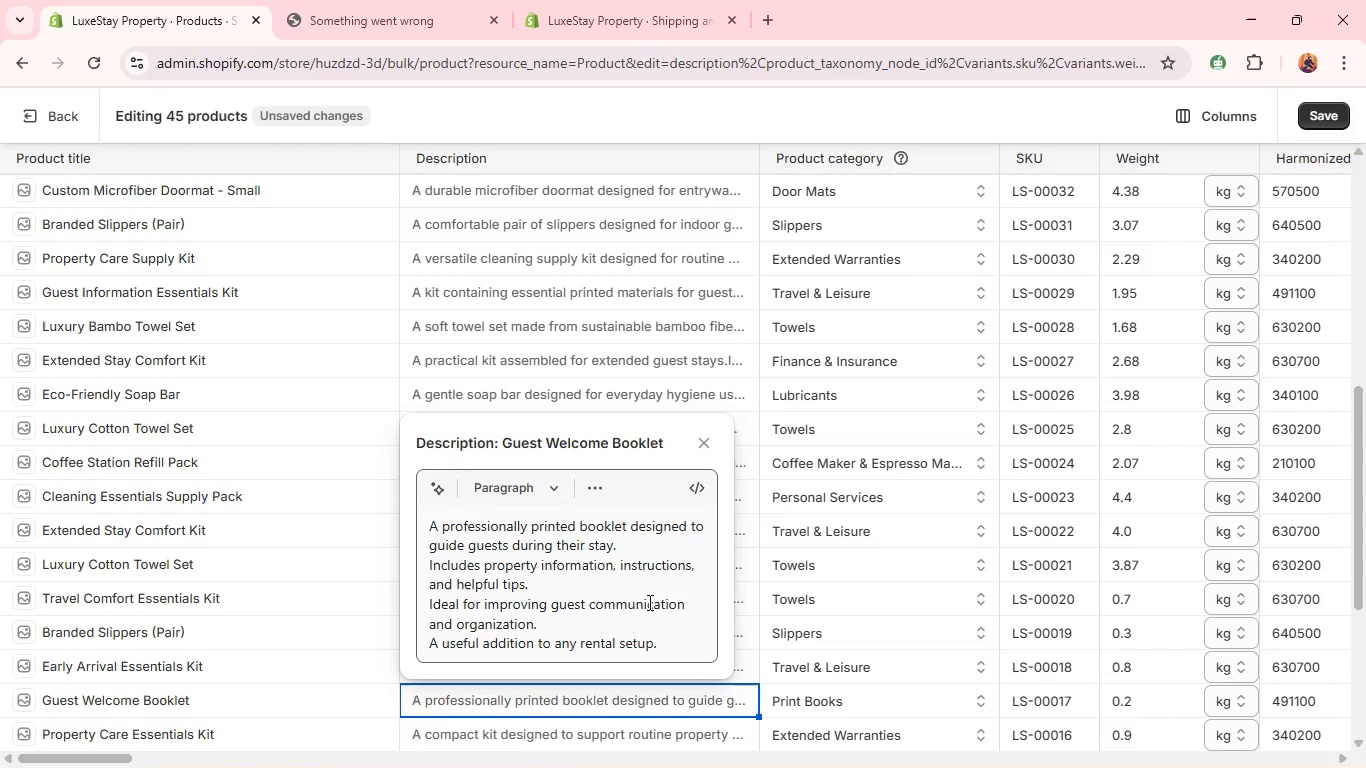 
left_click([671, 636])
 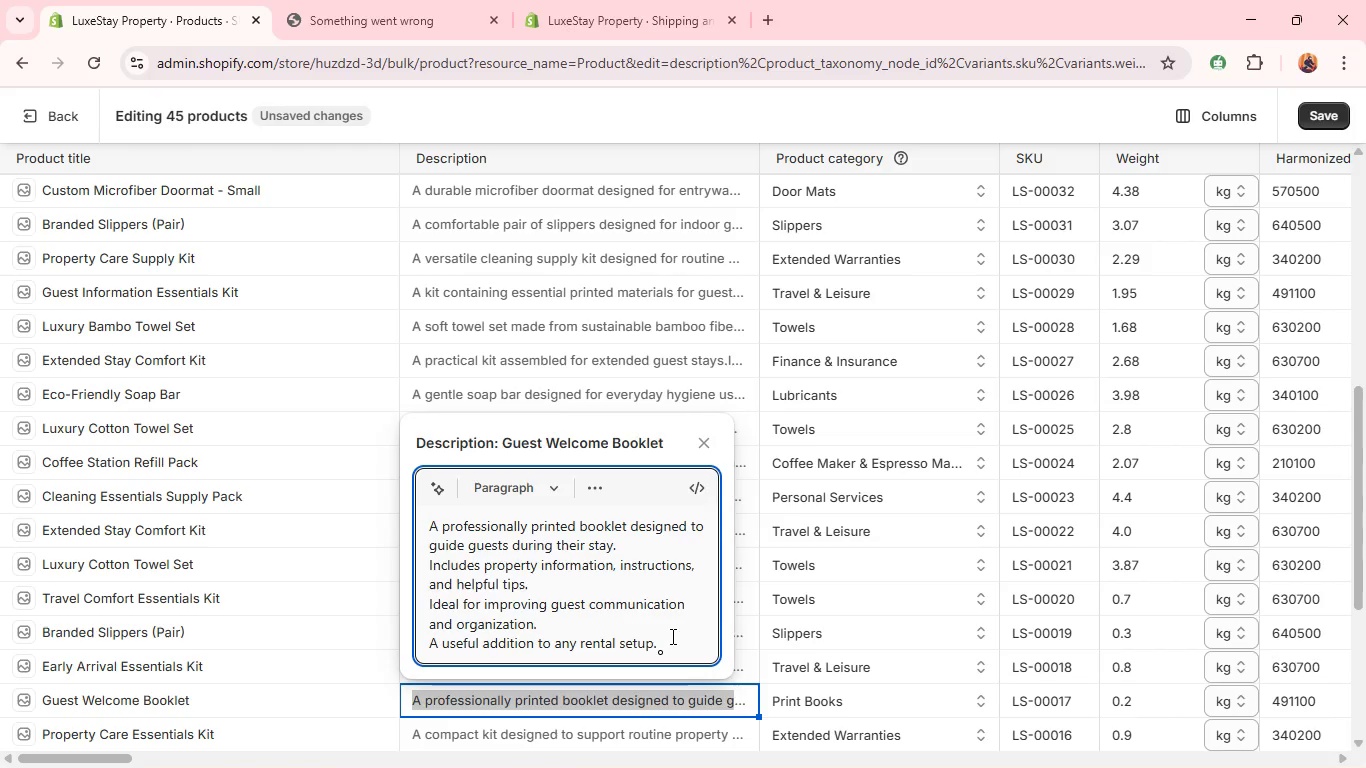 
key(Enter)
 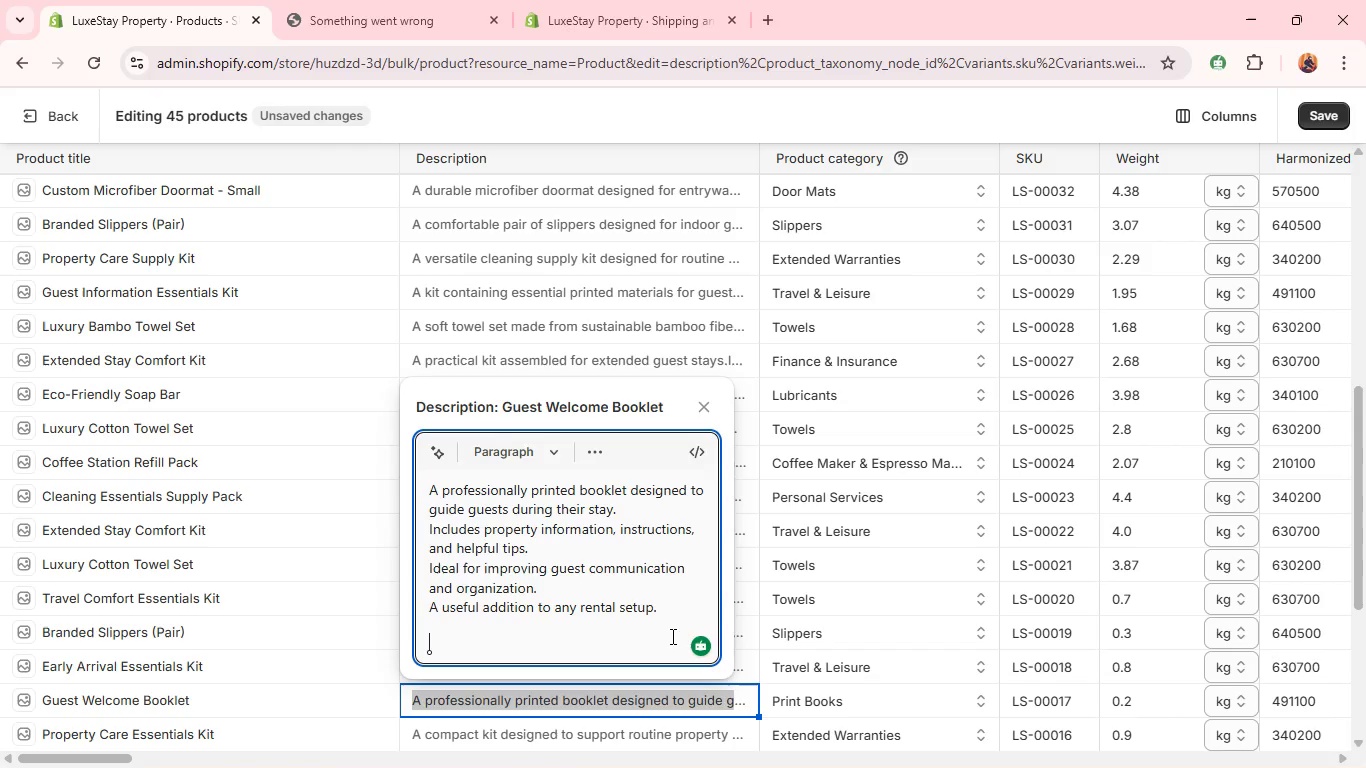 
key(Control+V)
 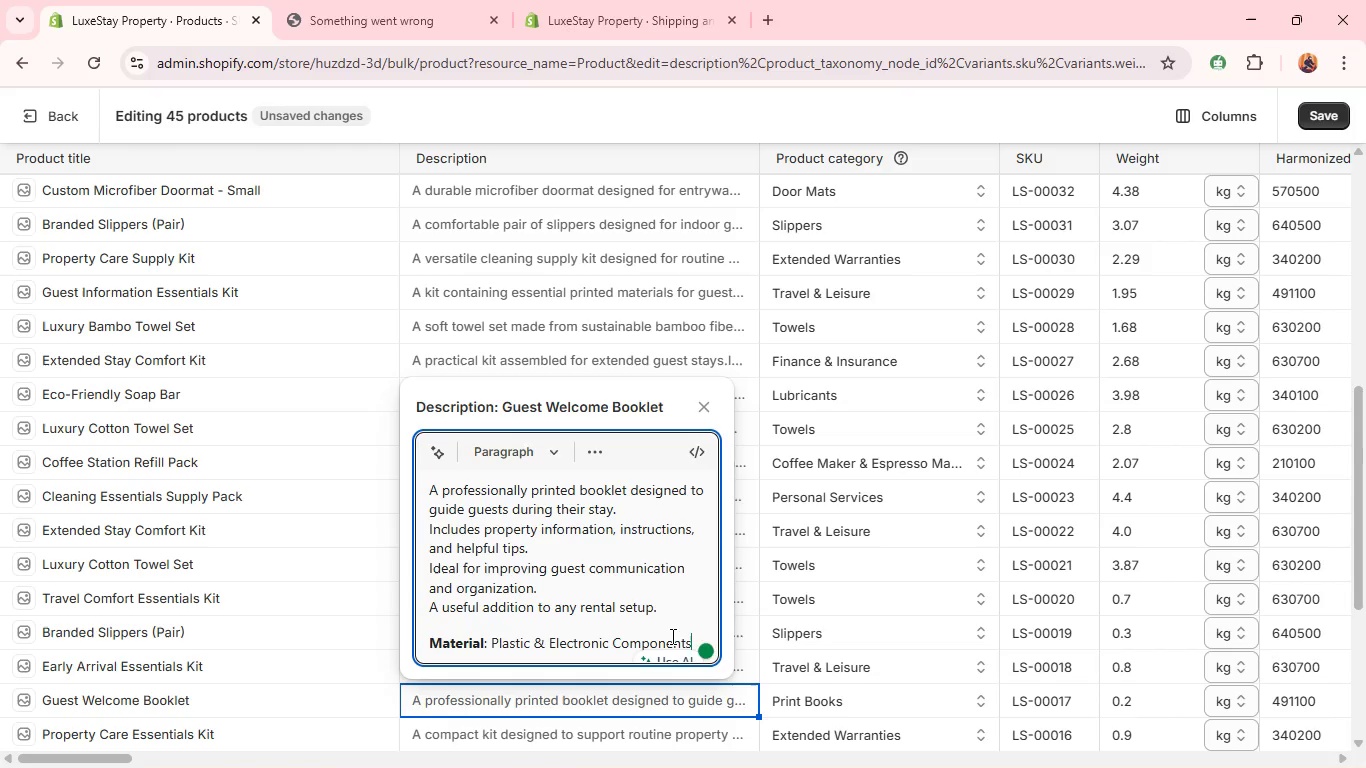 
hold_key(key=Backspace, duration=0.89)
 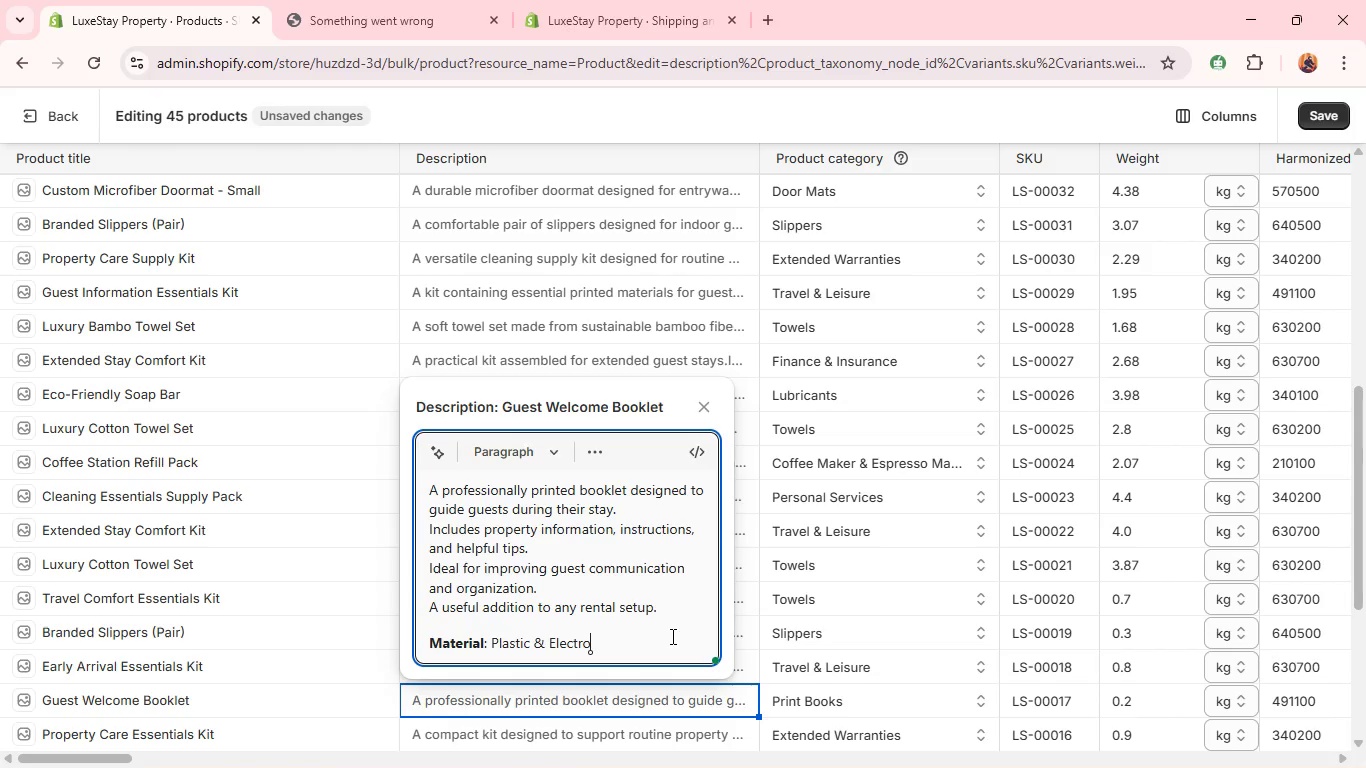 
key(Backspace)
key(Backspace)
key(Backspace)
key(Backspace)
key(Backspace)
key(Backspace)
key(Backspace)
key(Backspace)
key(Backspace)
key(Backspace)
key(Backspace)
key(Backspace)
key(Backspace)
key(Backspace)
key(Backspace)
key(Backspace)
key(Backspace)
type(Cardstock)
 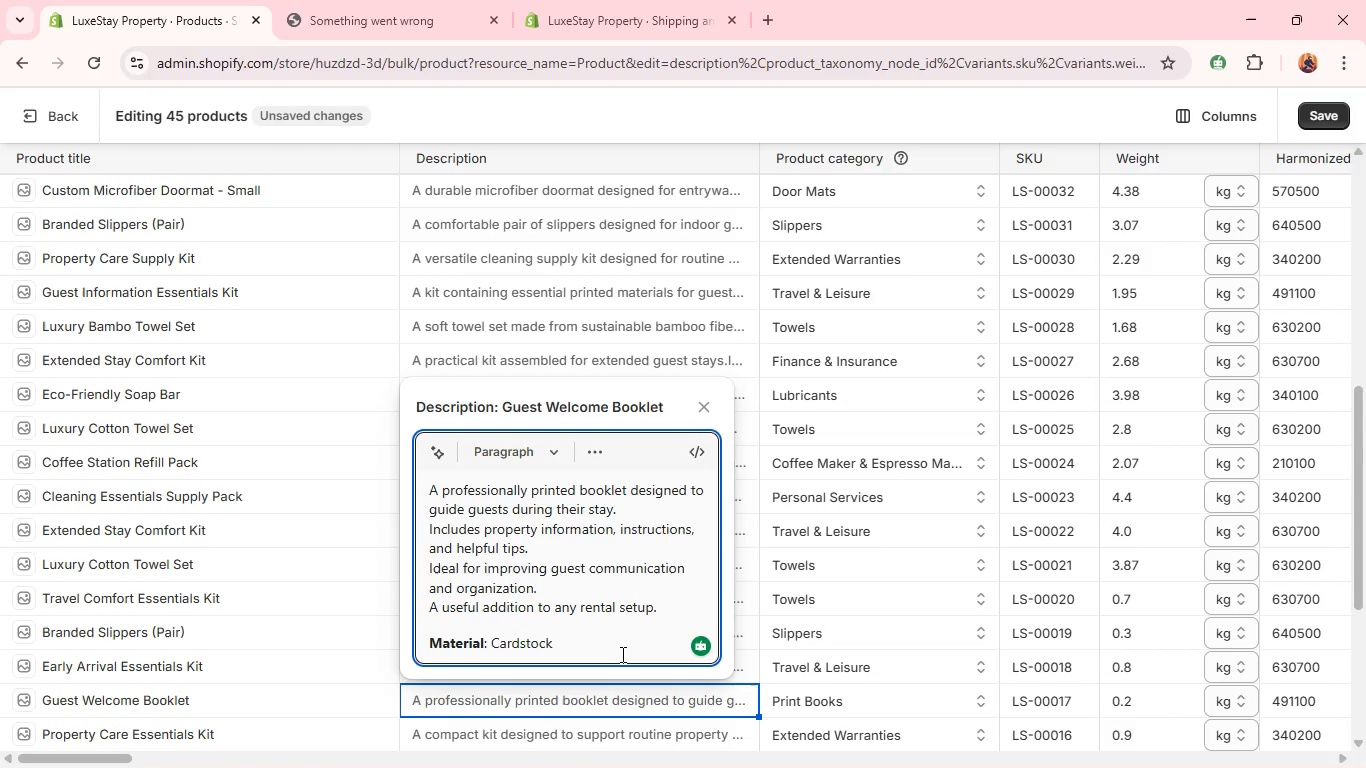 
wait(6.58)
 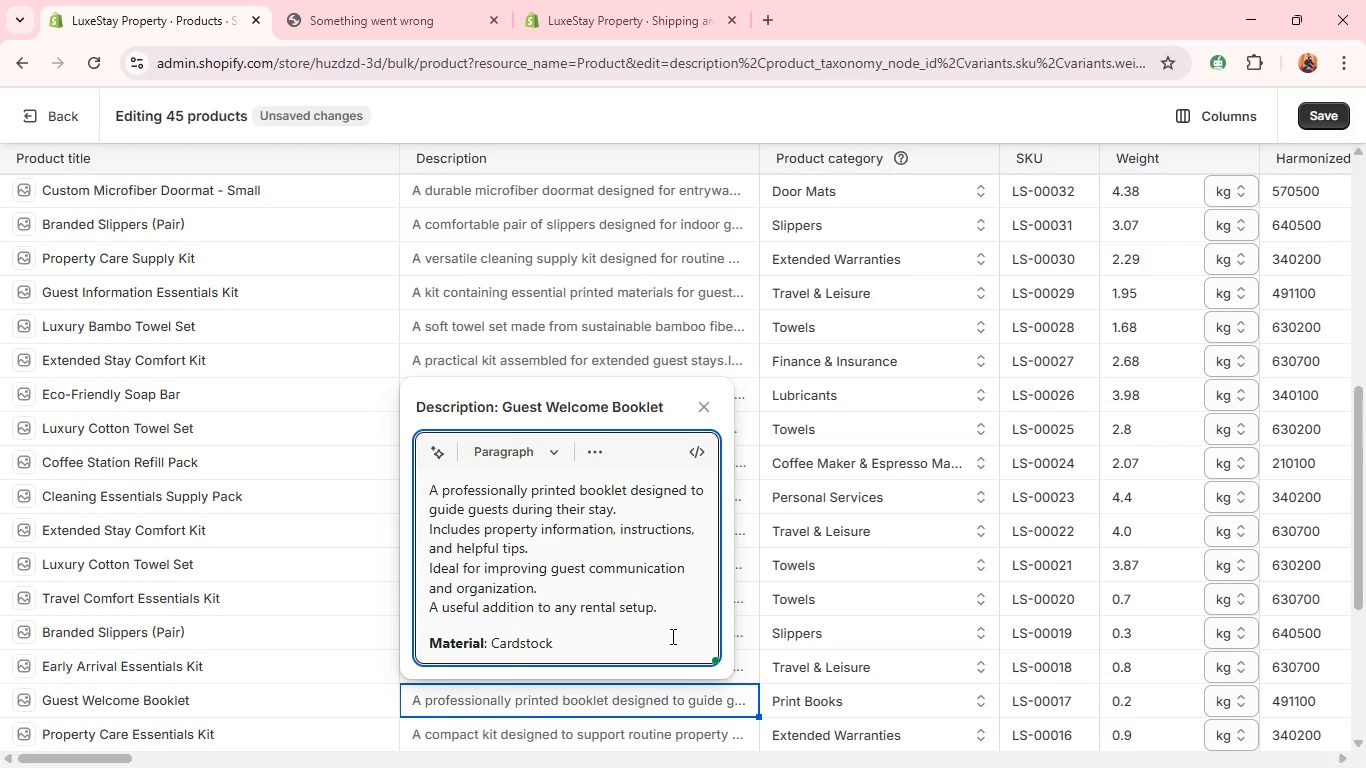 
left_click([629, 730])
 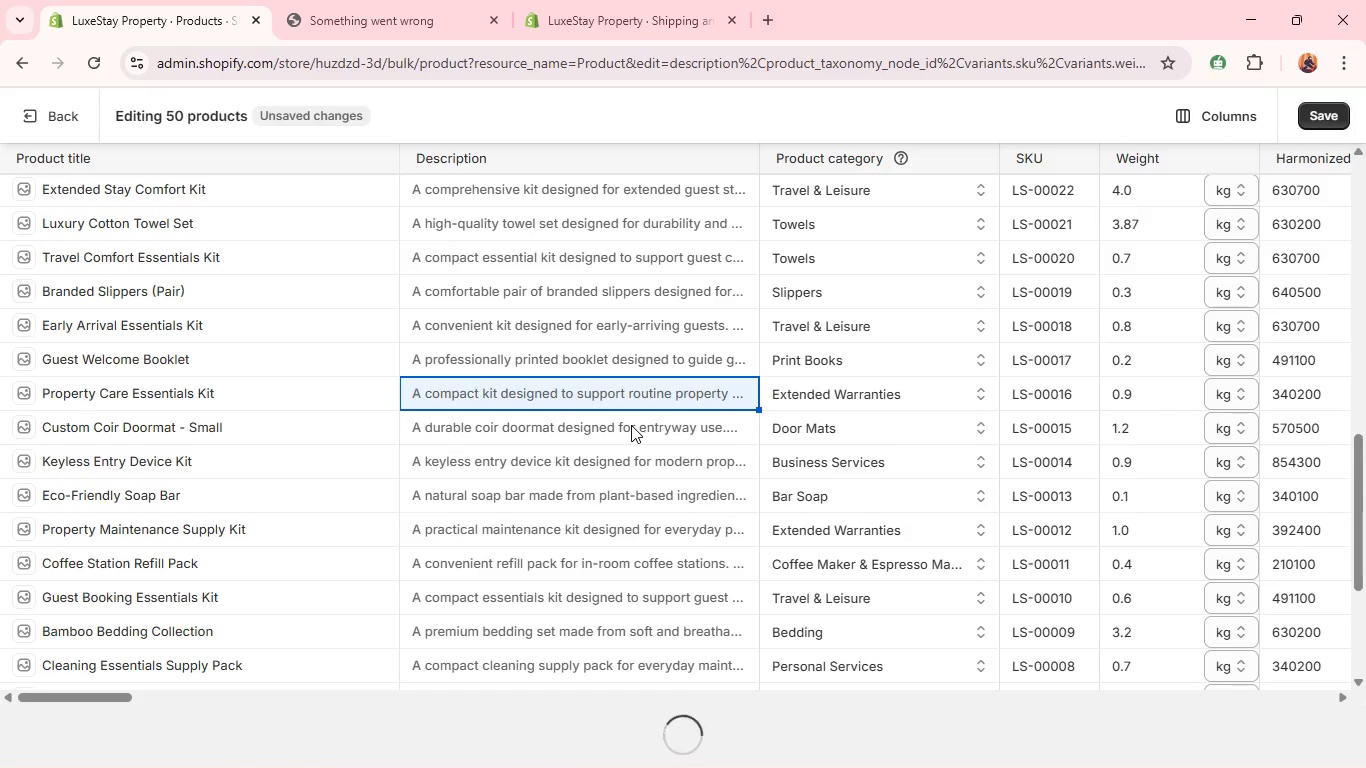 
wait(11.67)
 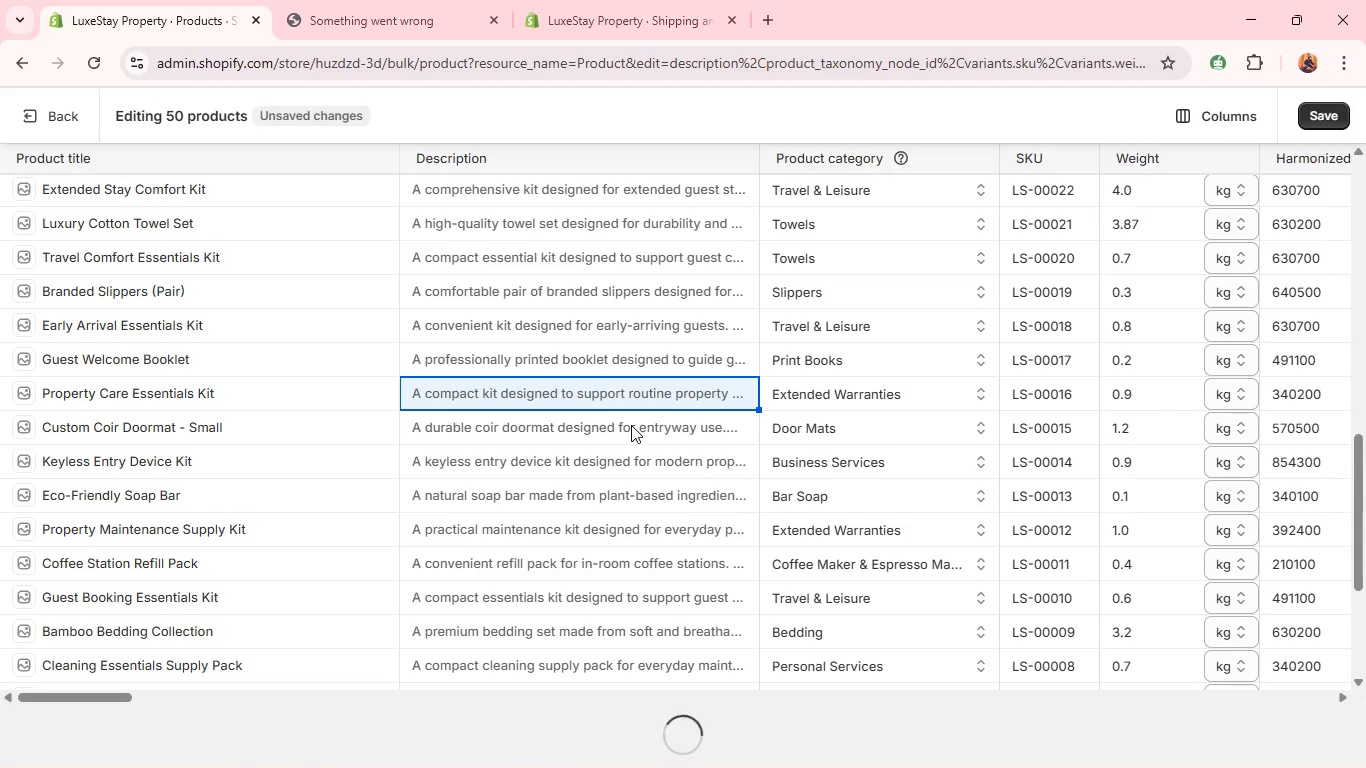 
double_click([626, 198])
 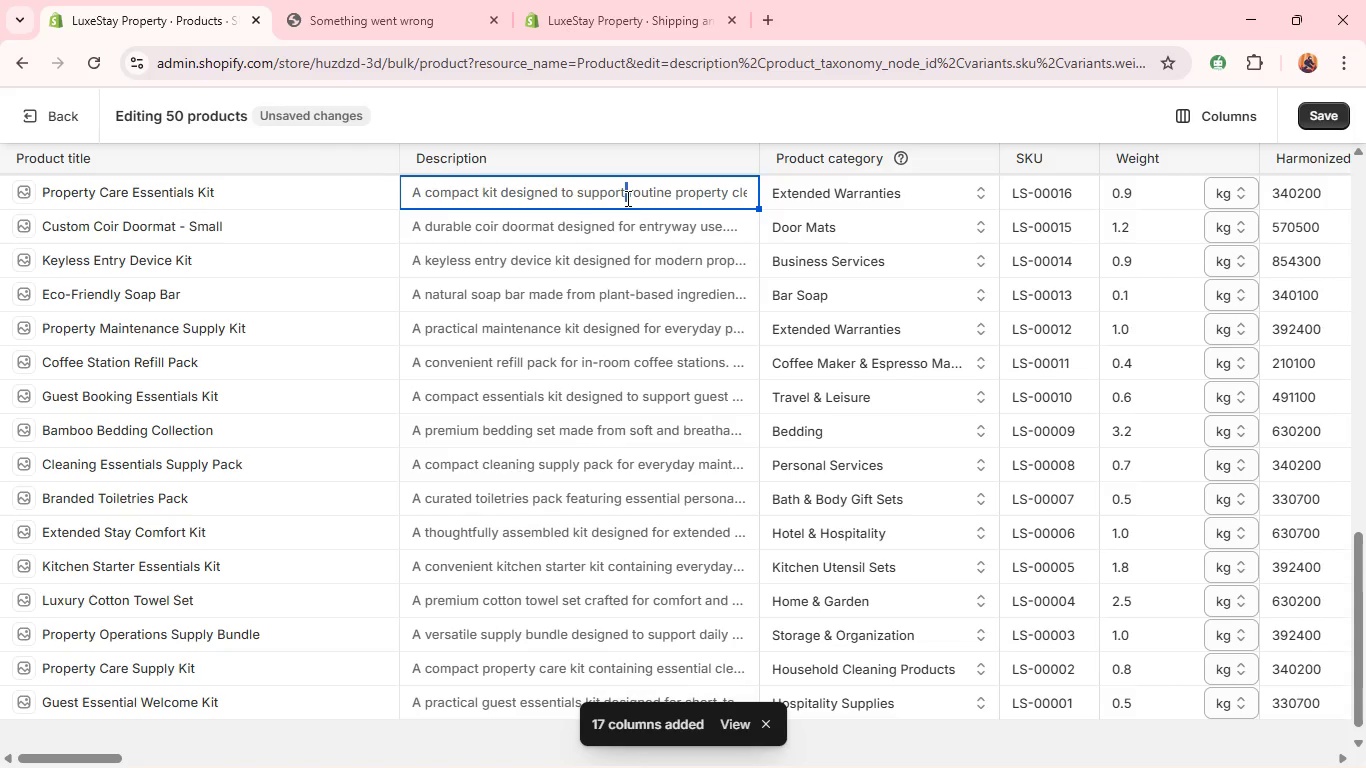 
triple_click([626, 198])
 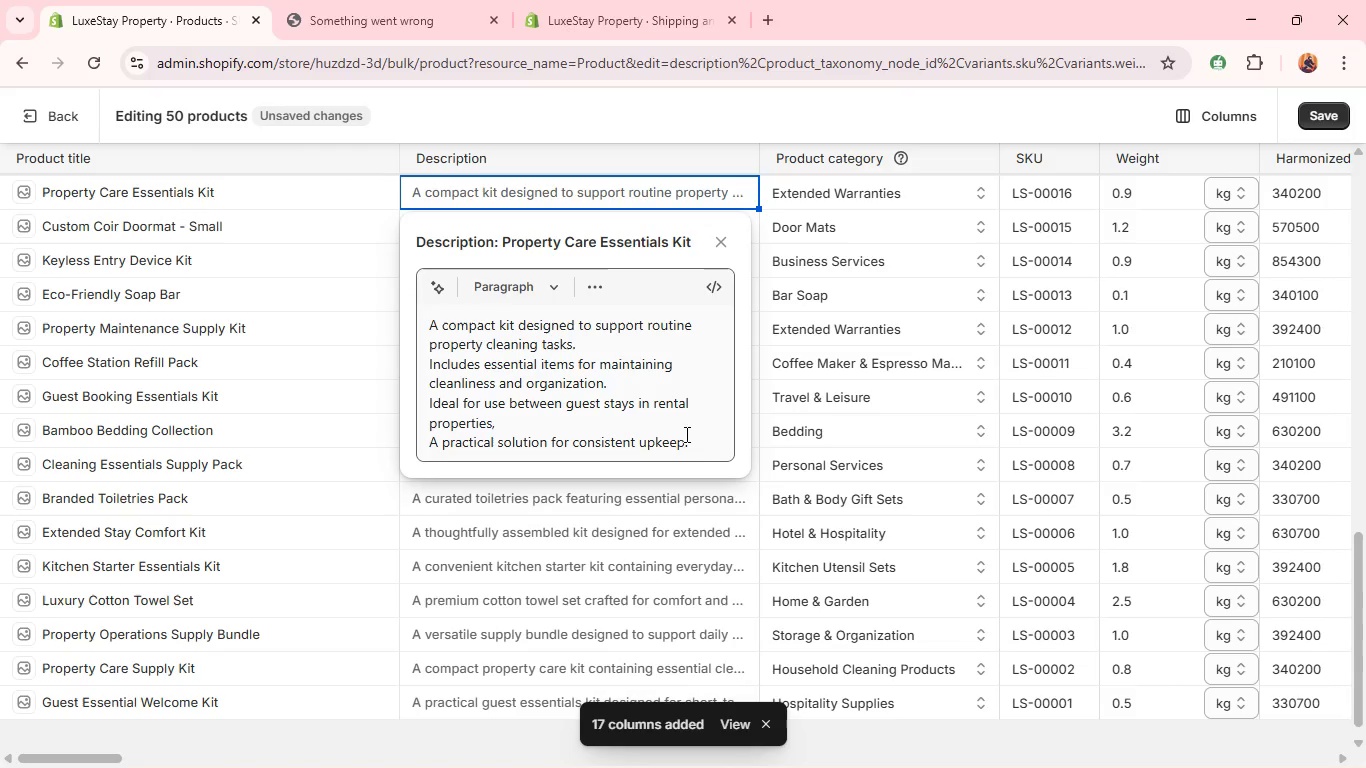 
left_click([698, 451])
 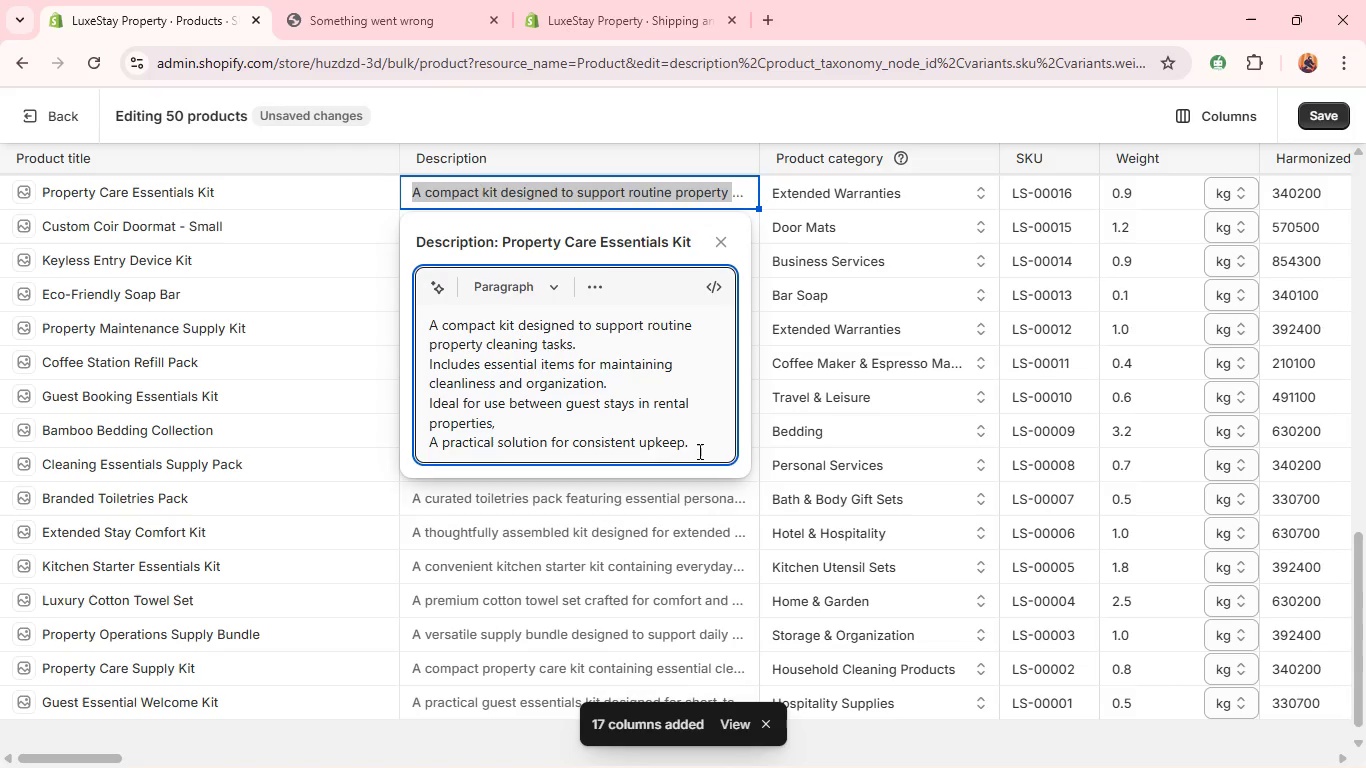 
key(Enter)
 